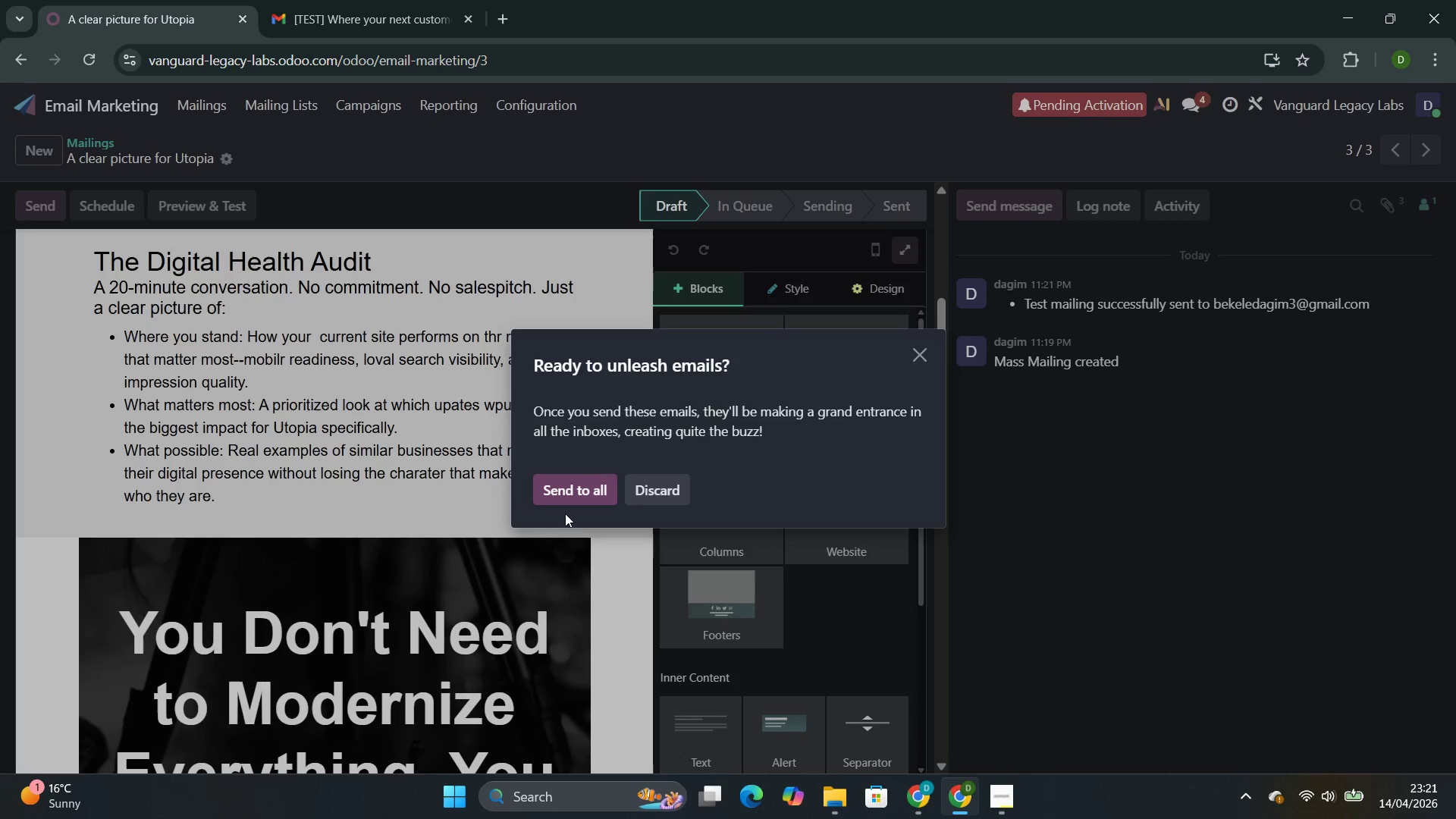 
left_click([576, 488])
 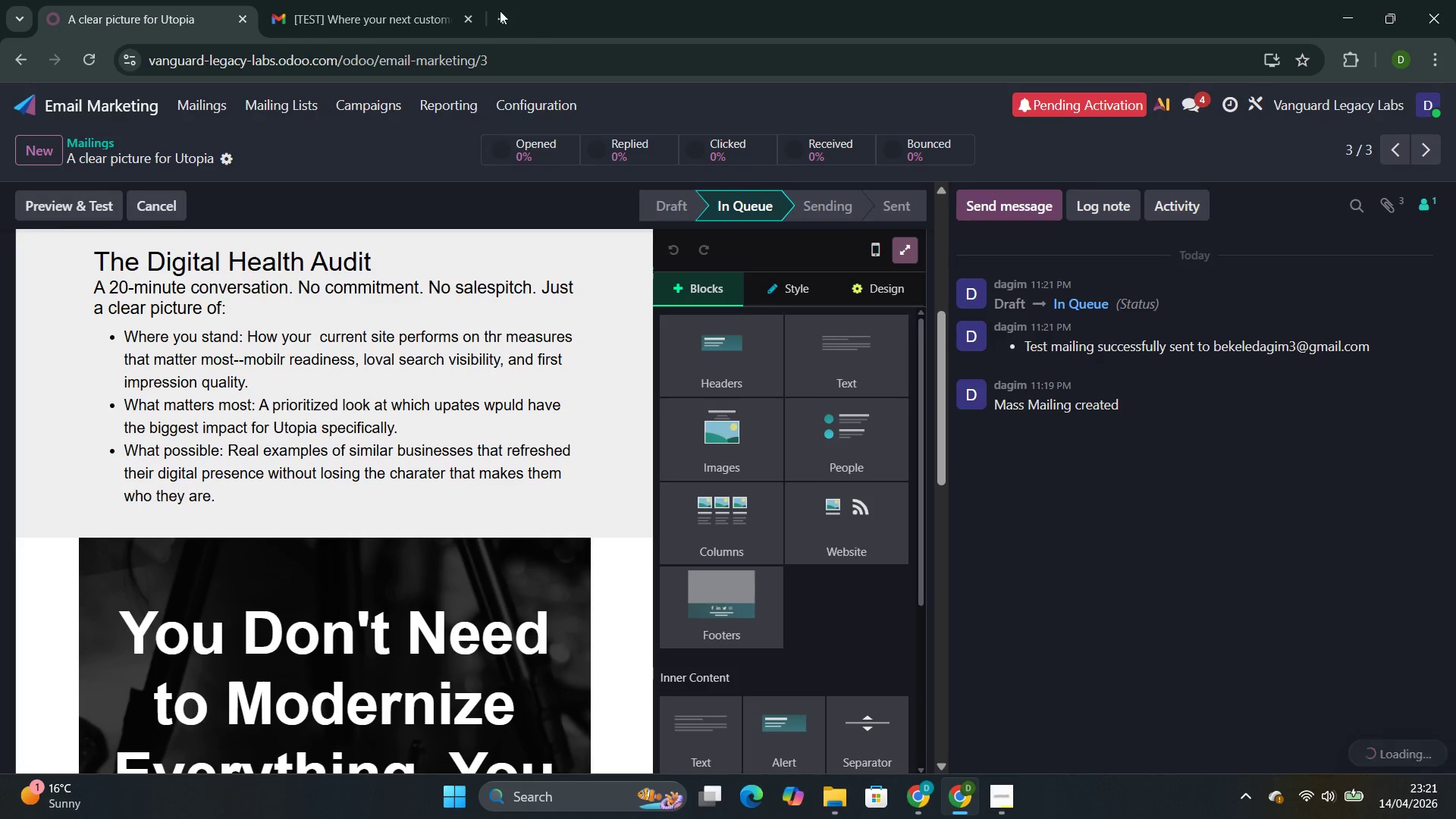 
left_click([498, 9])
 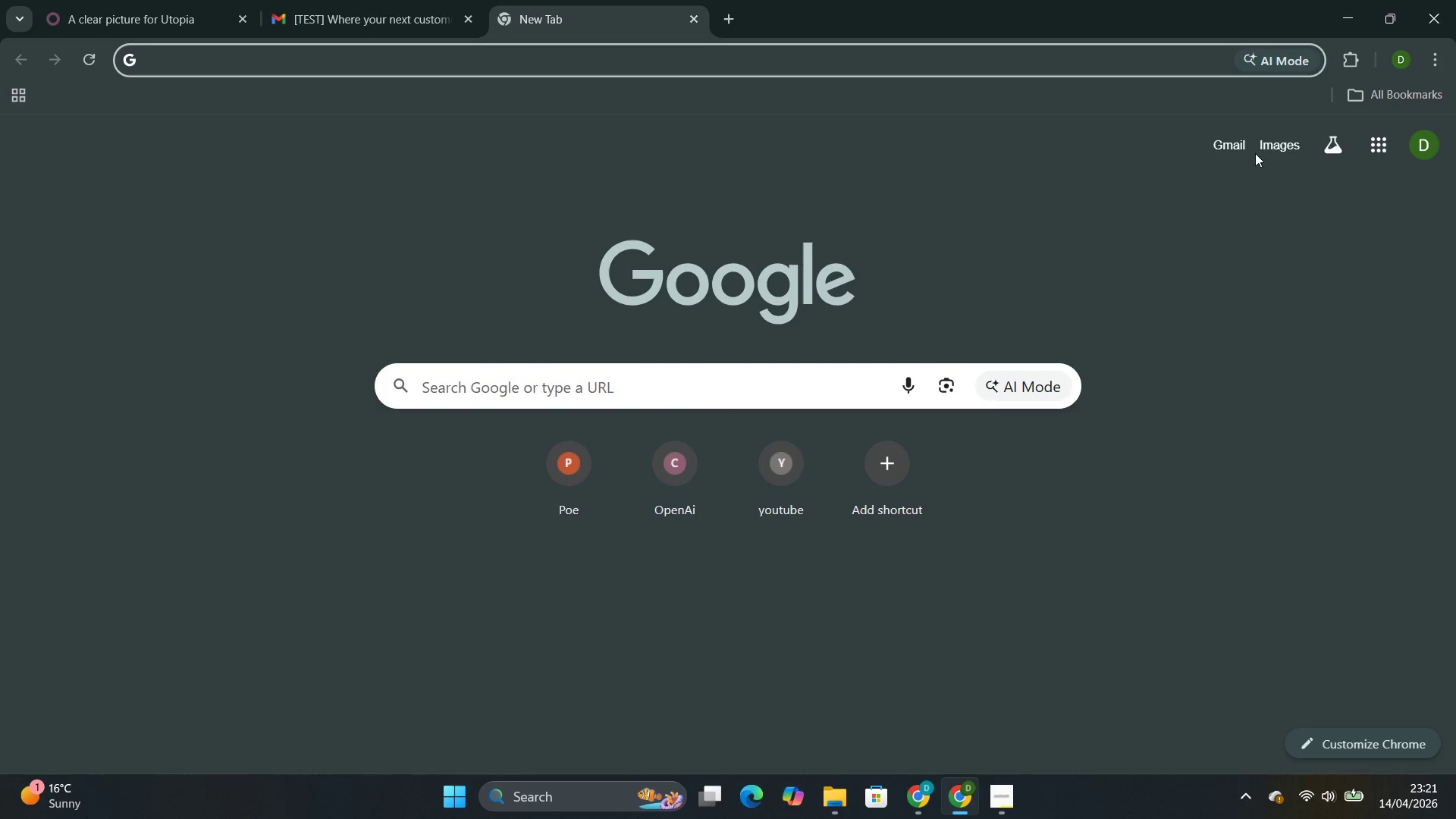 
left_click([1225, 144])
 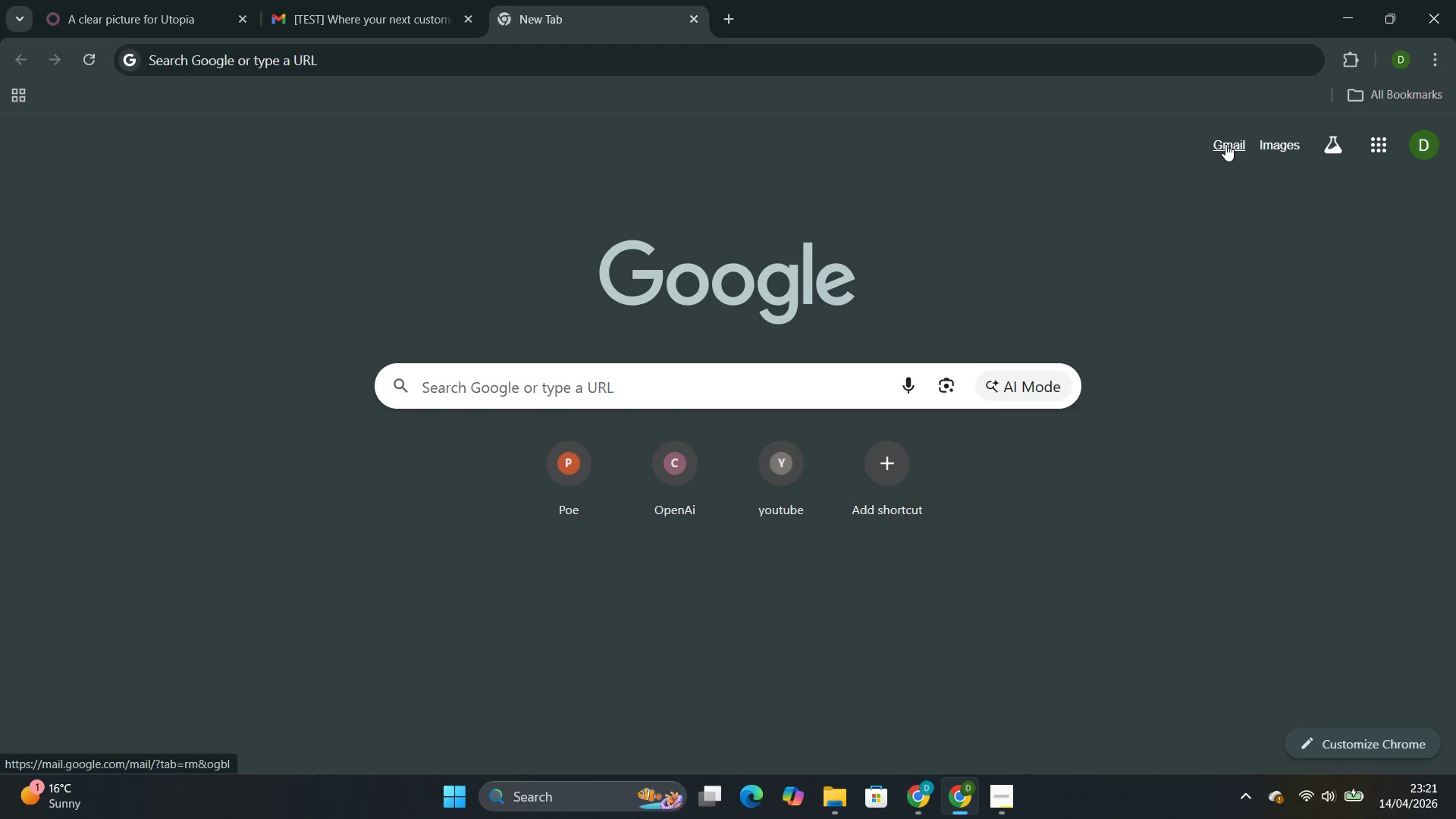 
mouse_move([1219, 145])
 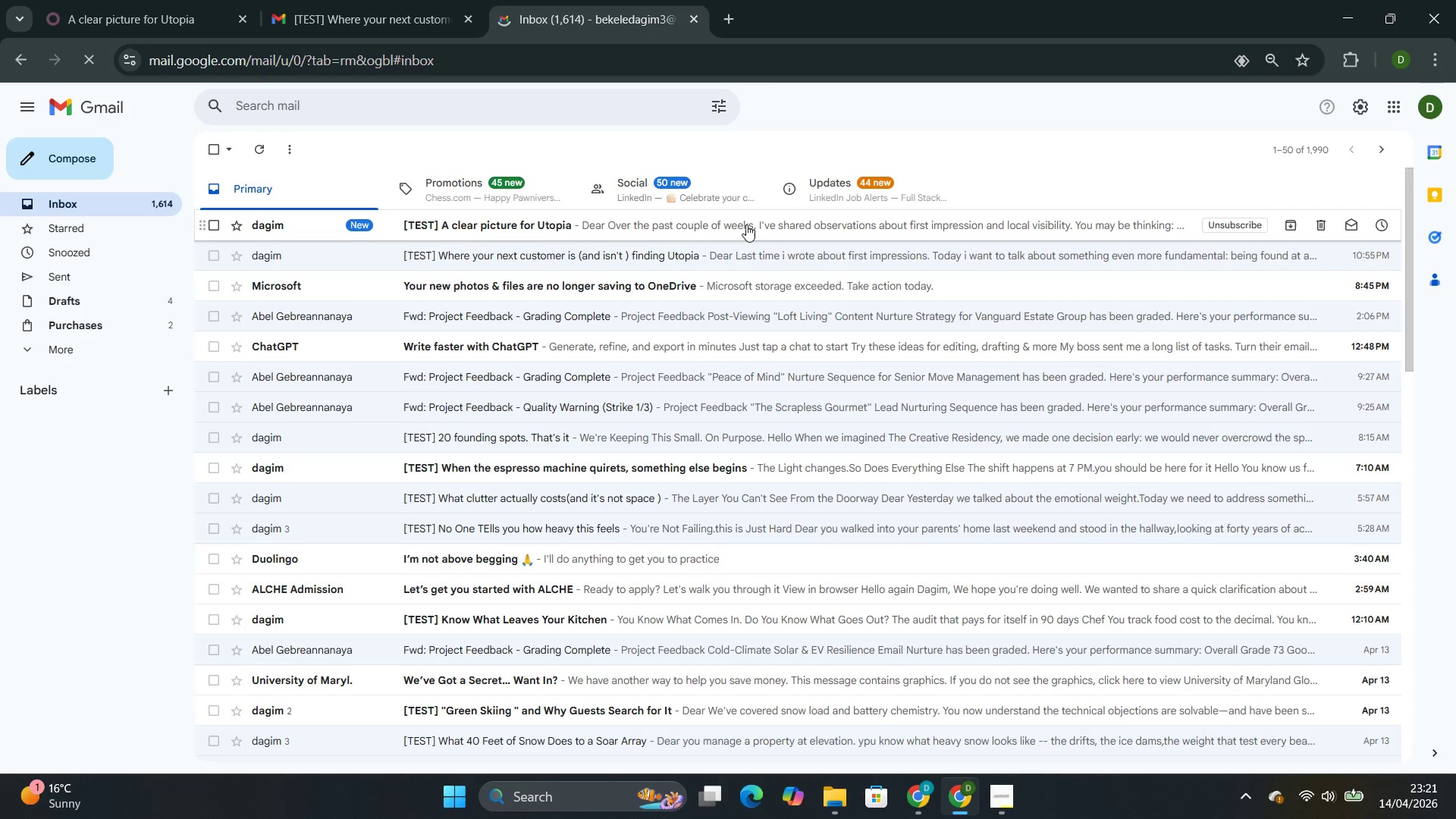 
left_click([746, 224])
 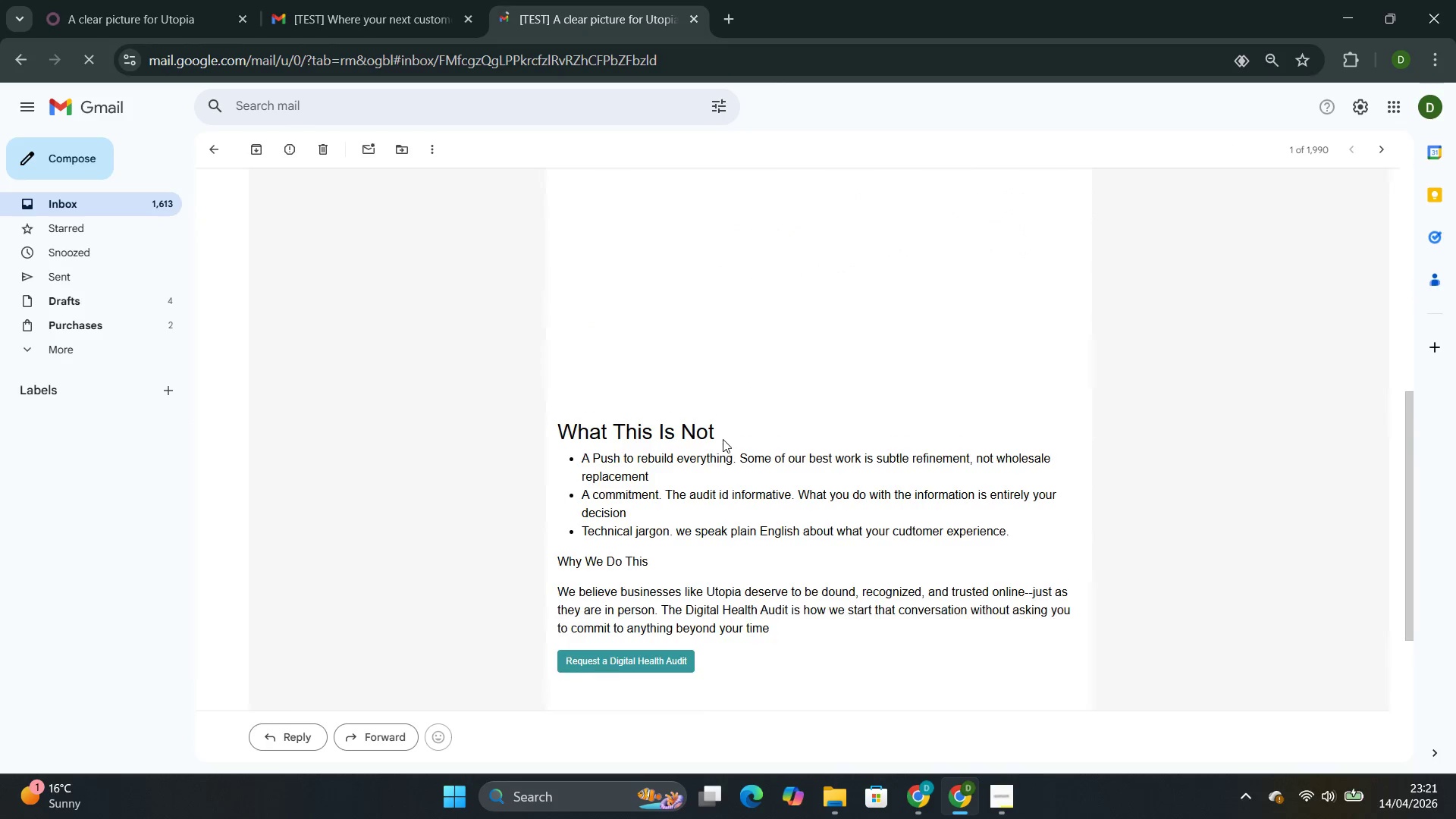 
wait(8.72)
 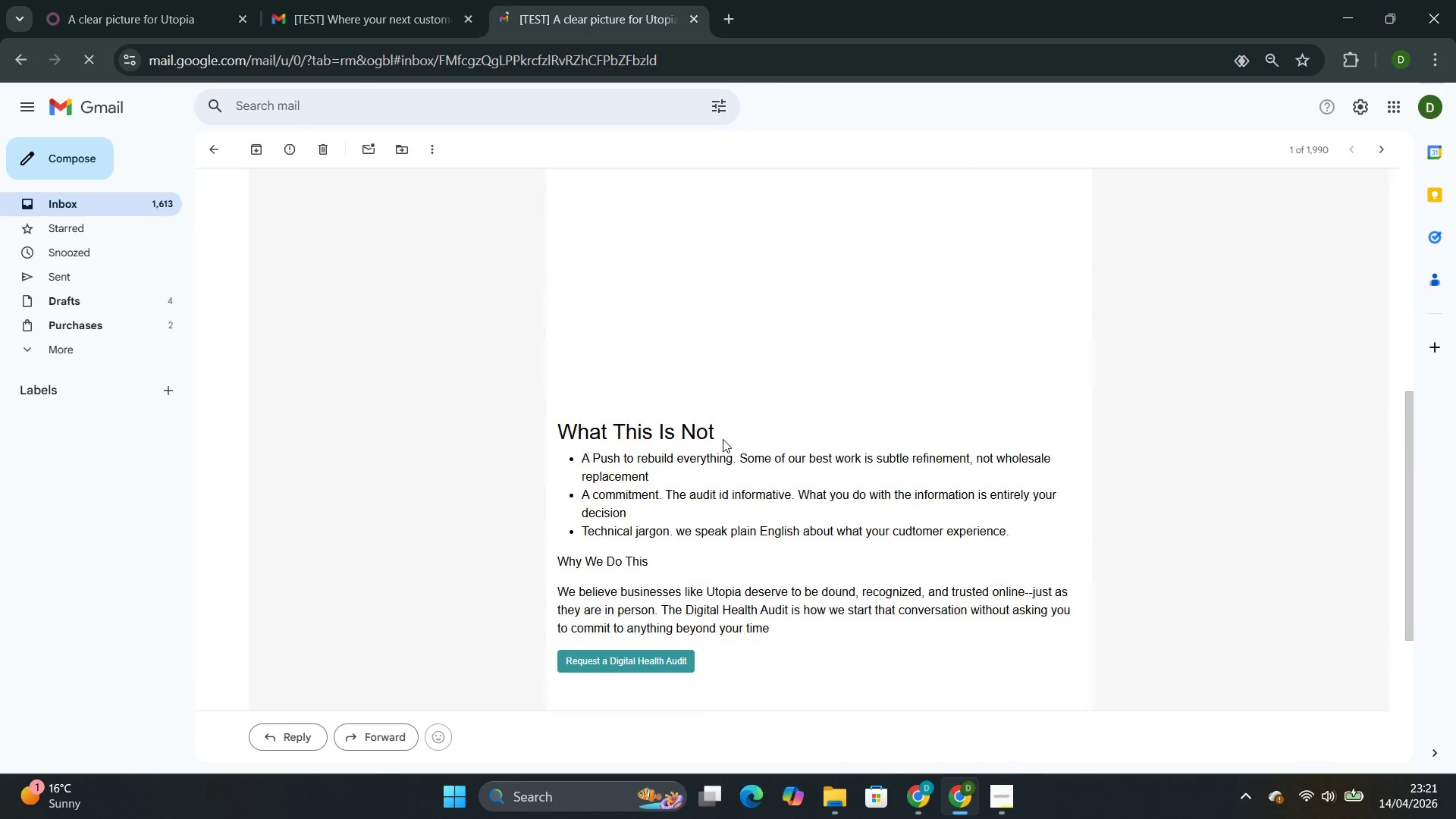 
left_click([145, 8])
 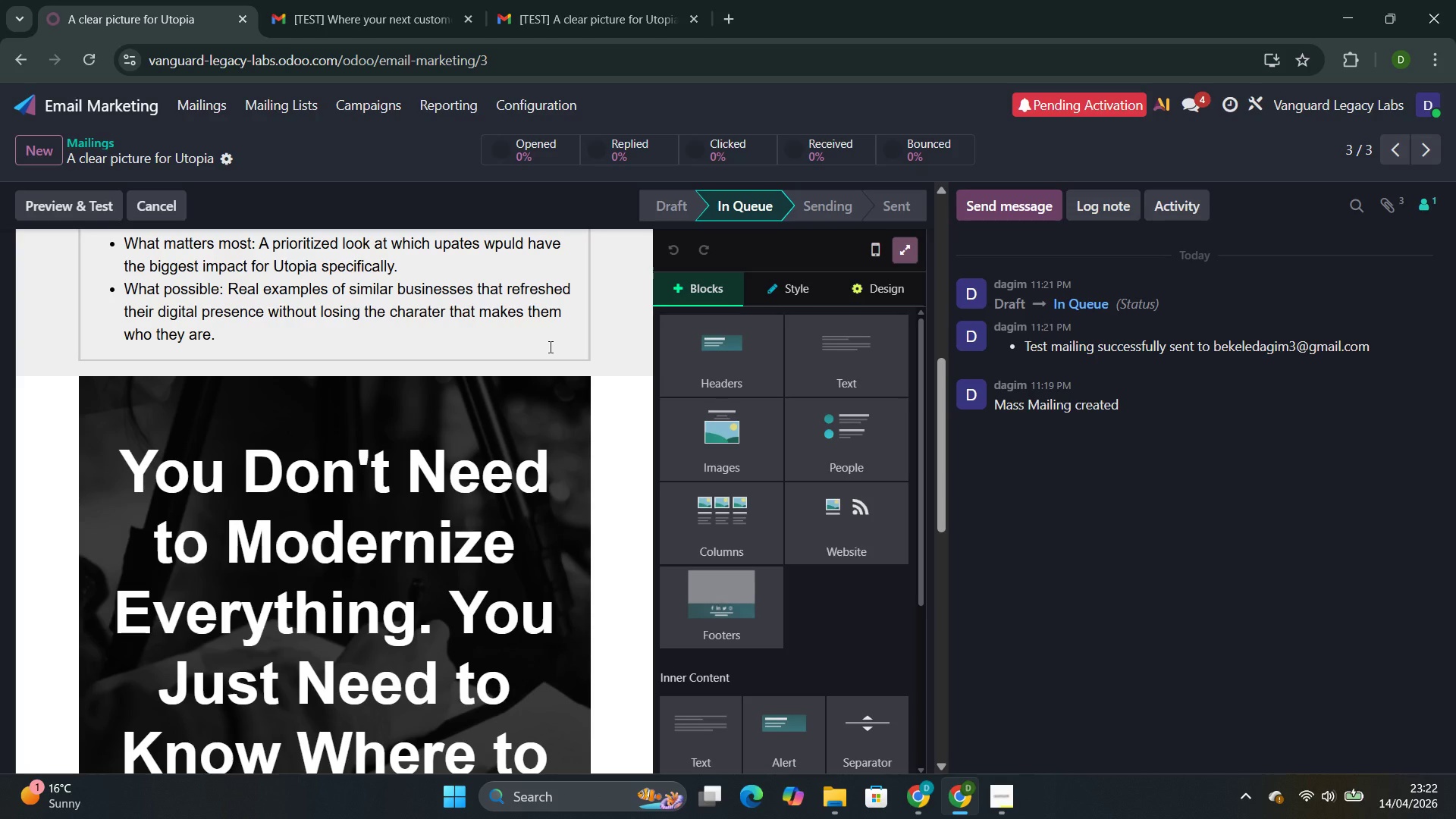 
key(Control+P)
 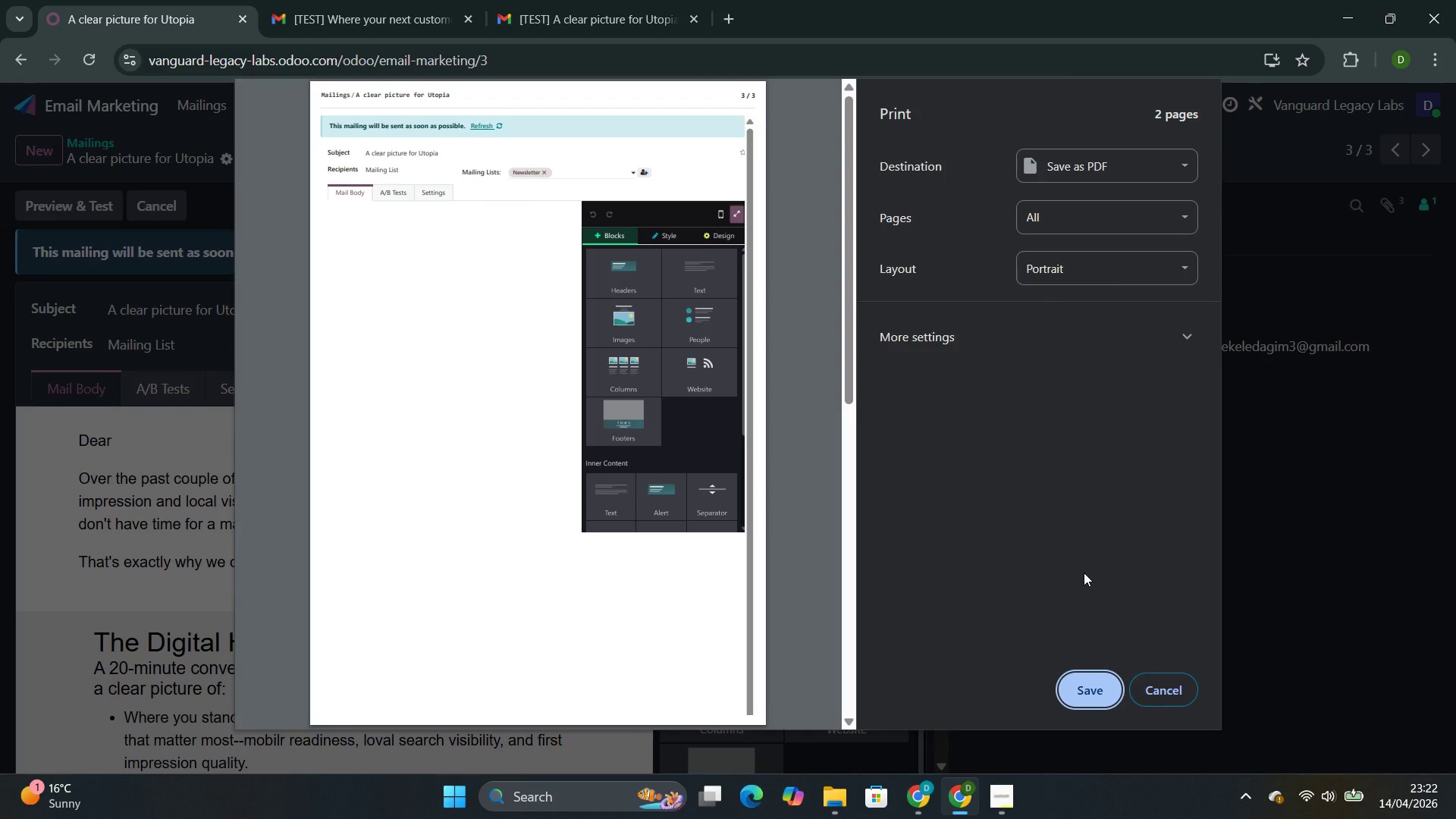 
wait(6.22)
 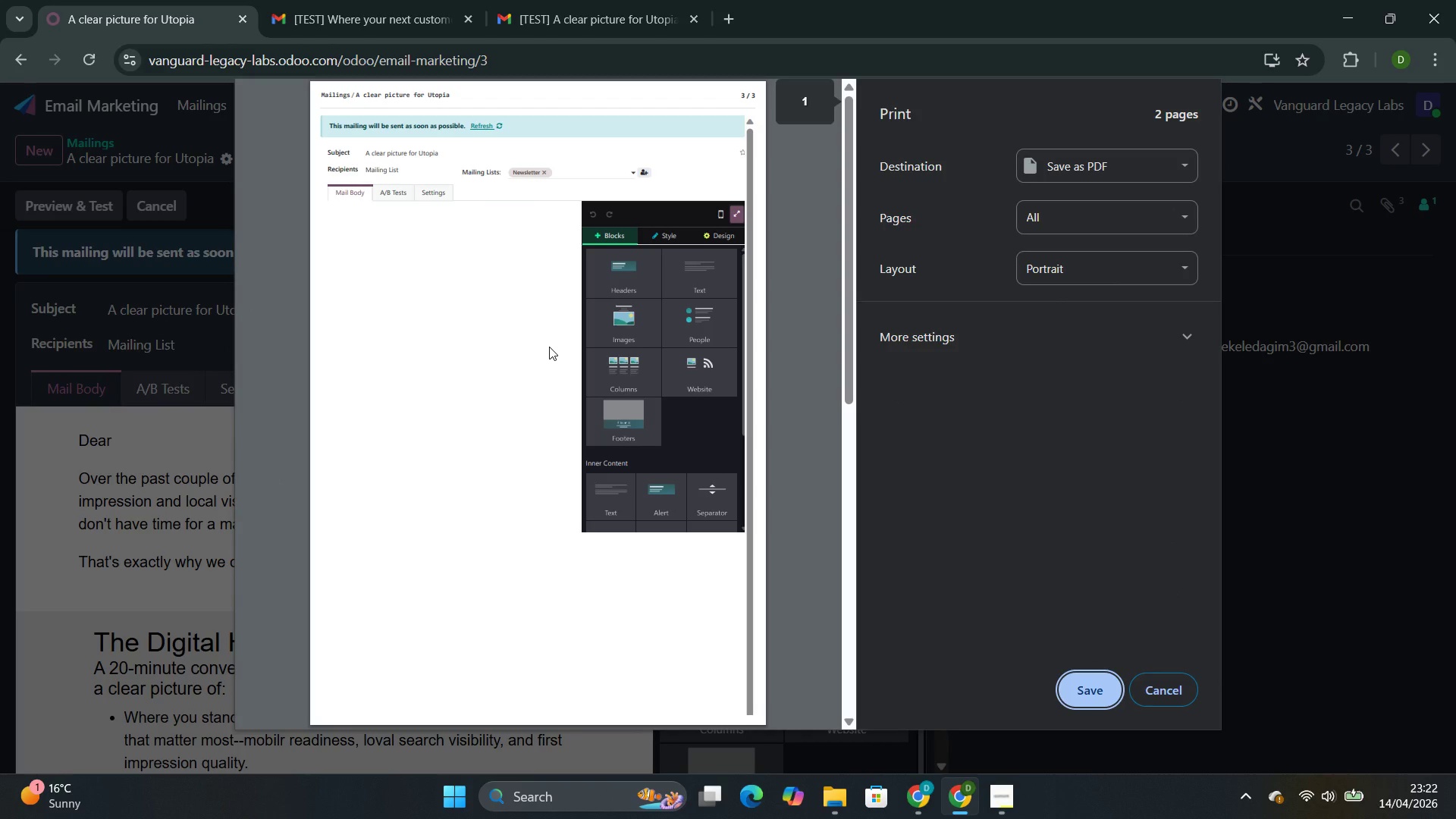 
left_click([1169, 691])
 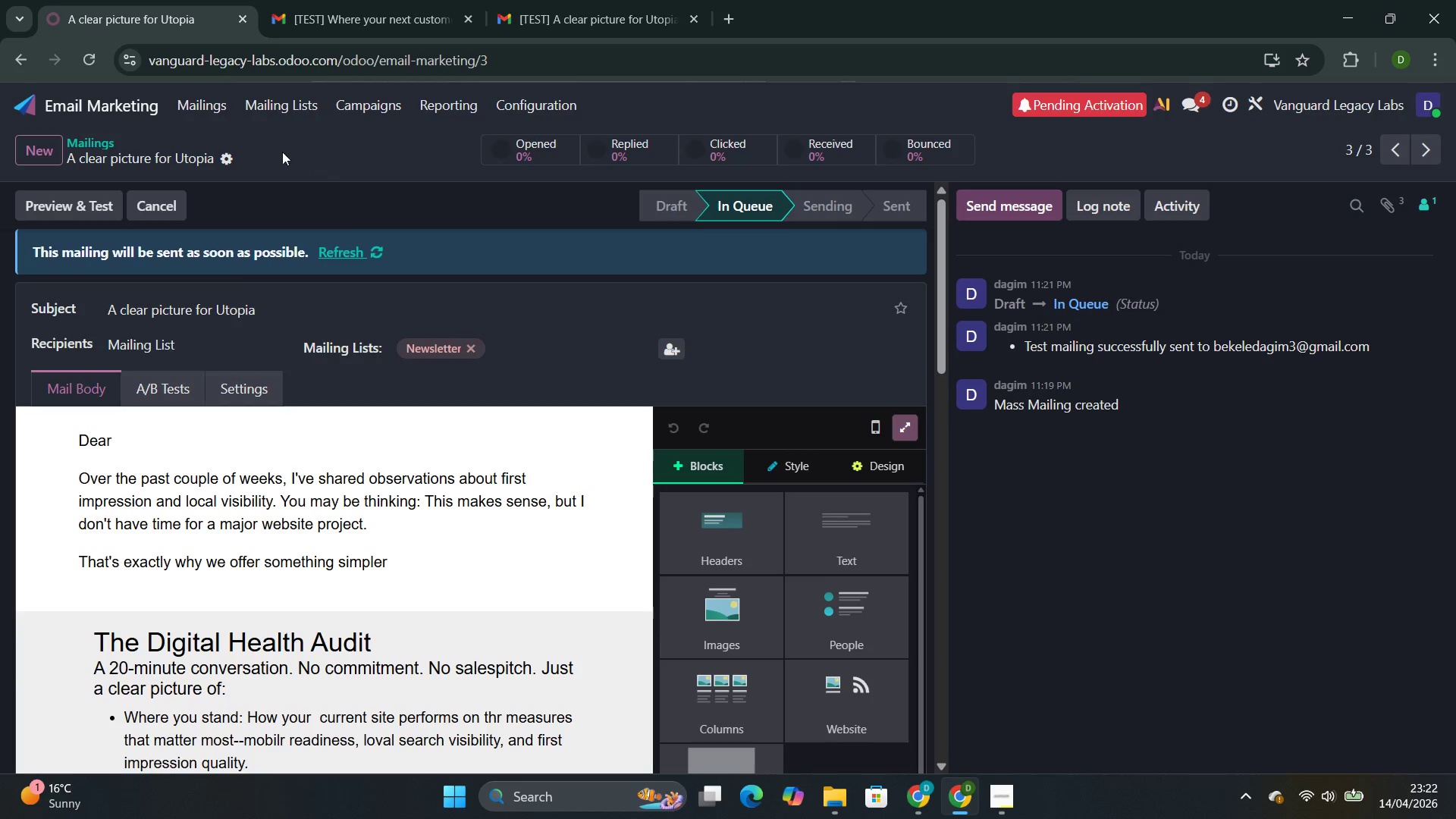 
left_click([199, 111])
 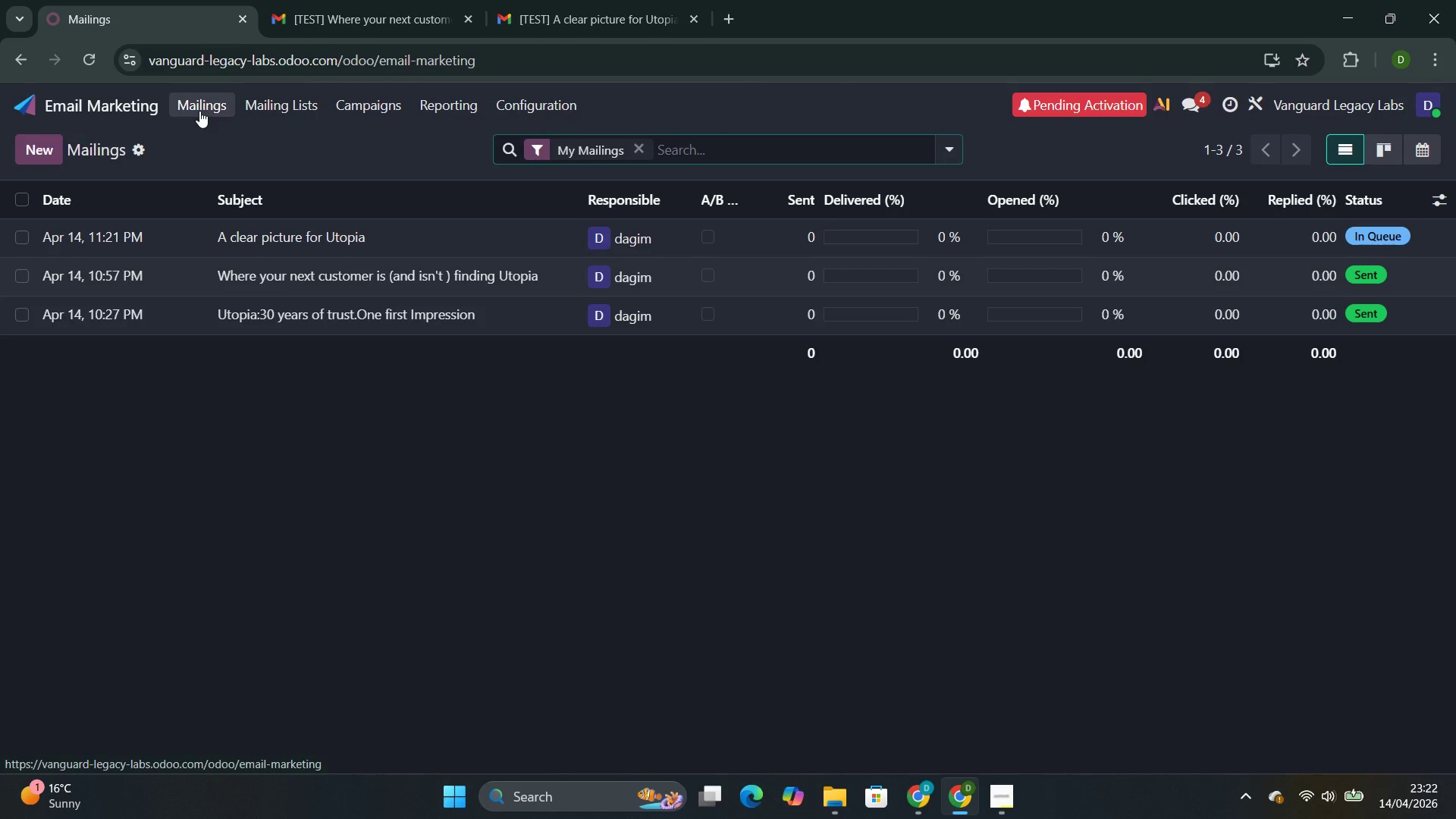 
left_click([366, 313])
 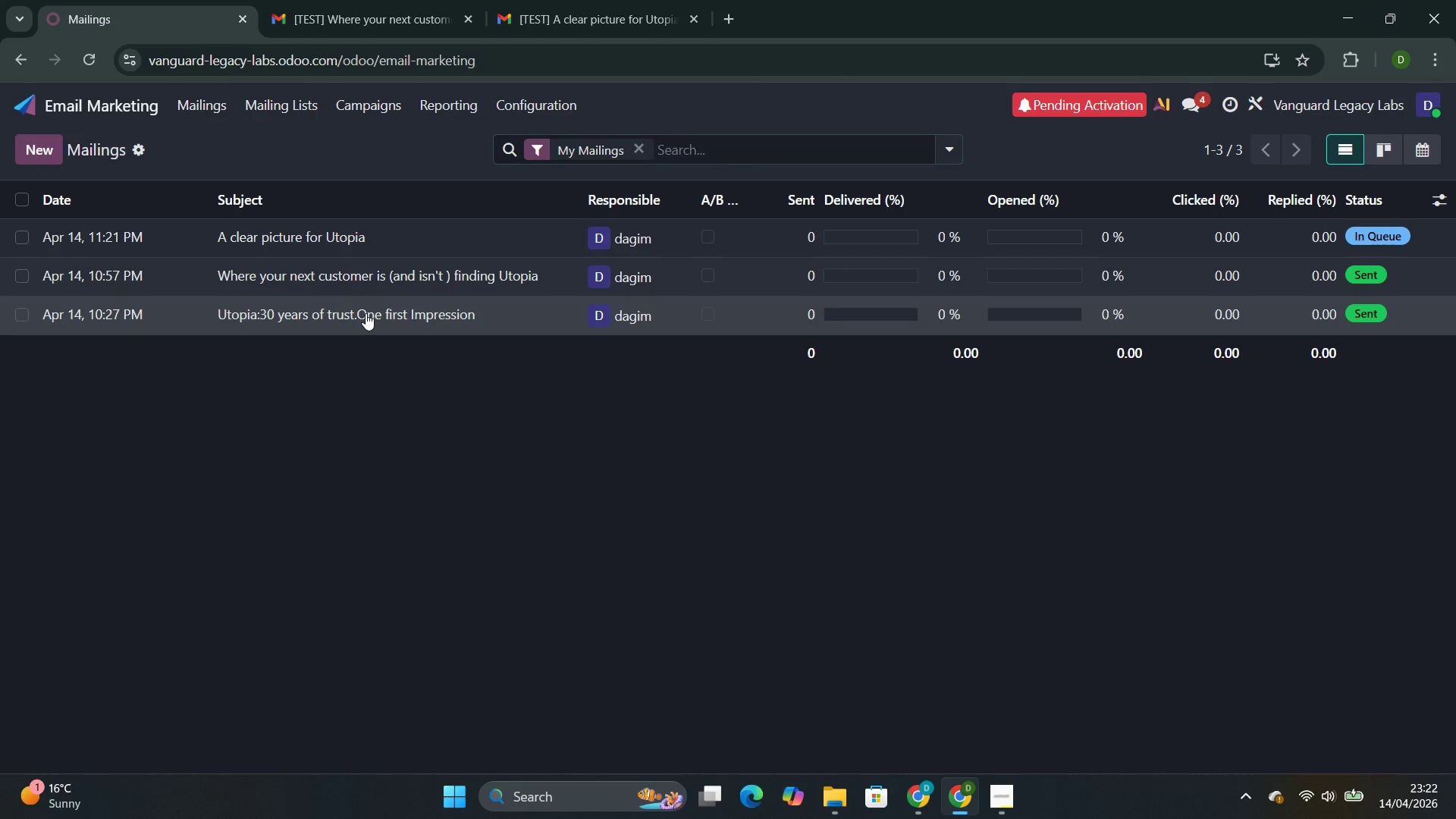 
mouse_move([375, 334])
 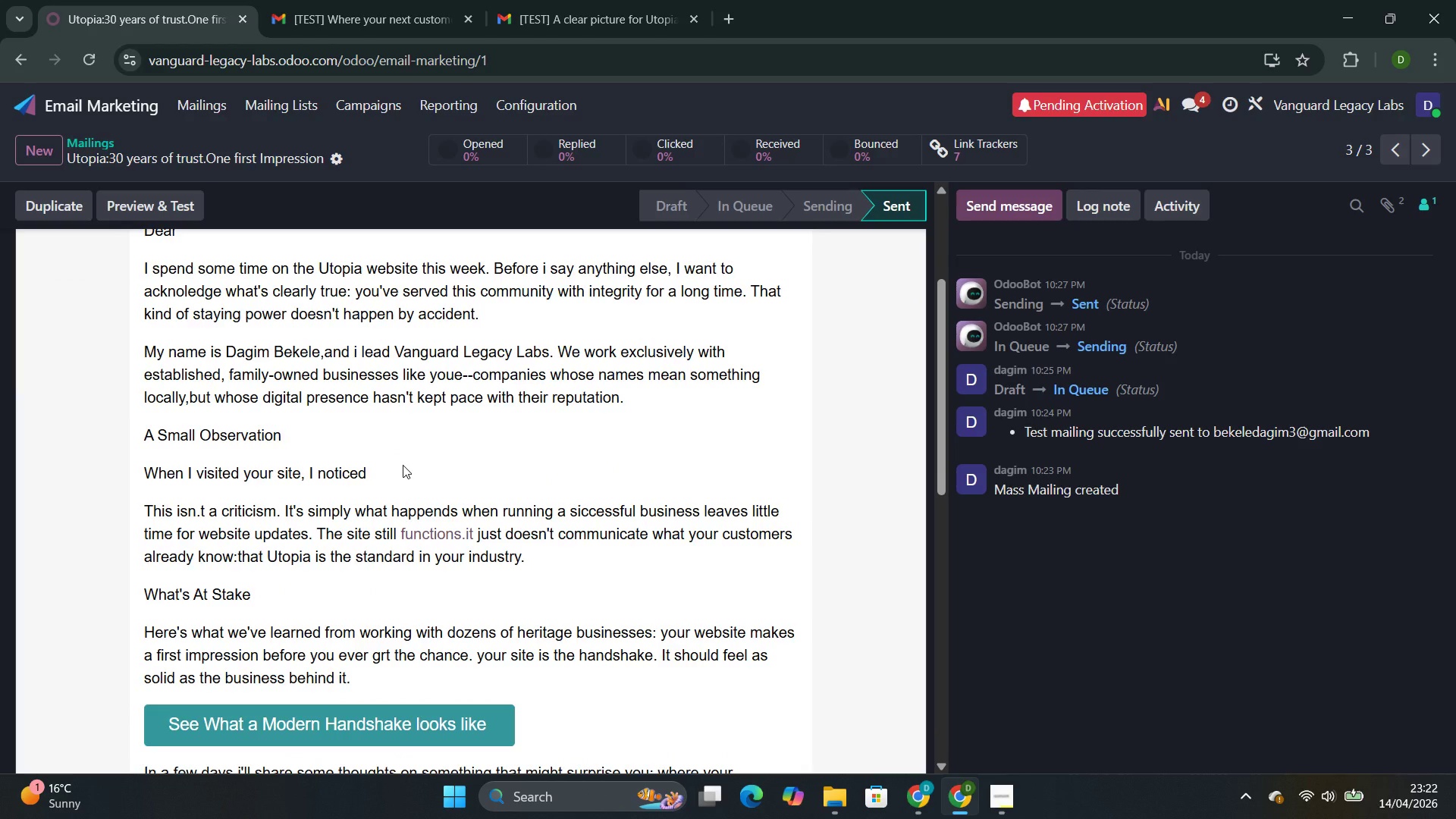 
key(Control+P)
 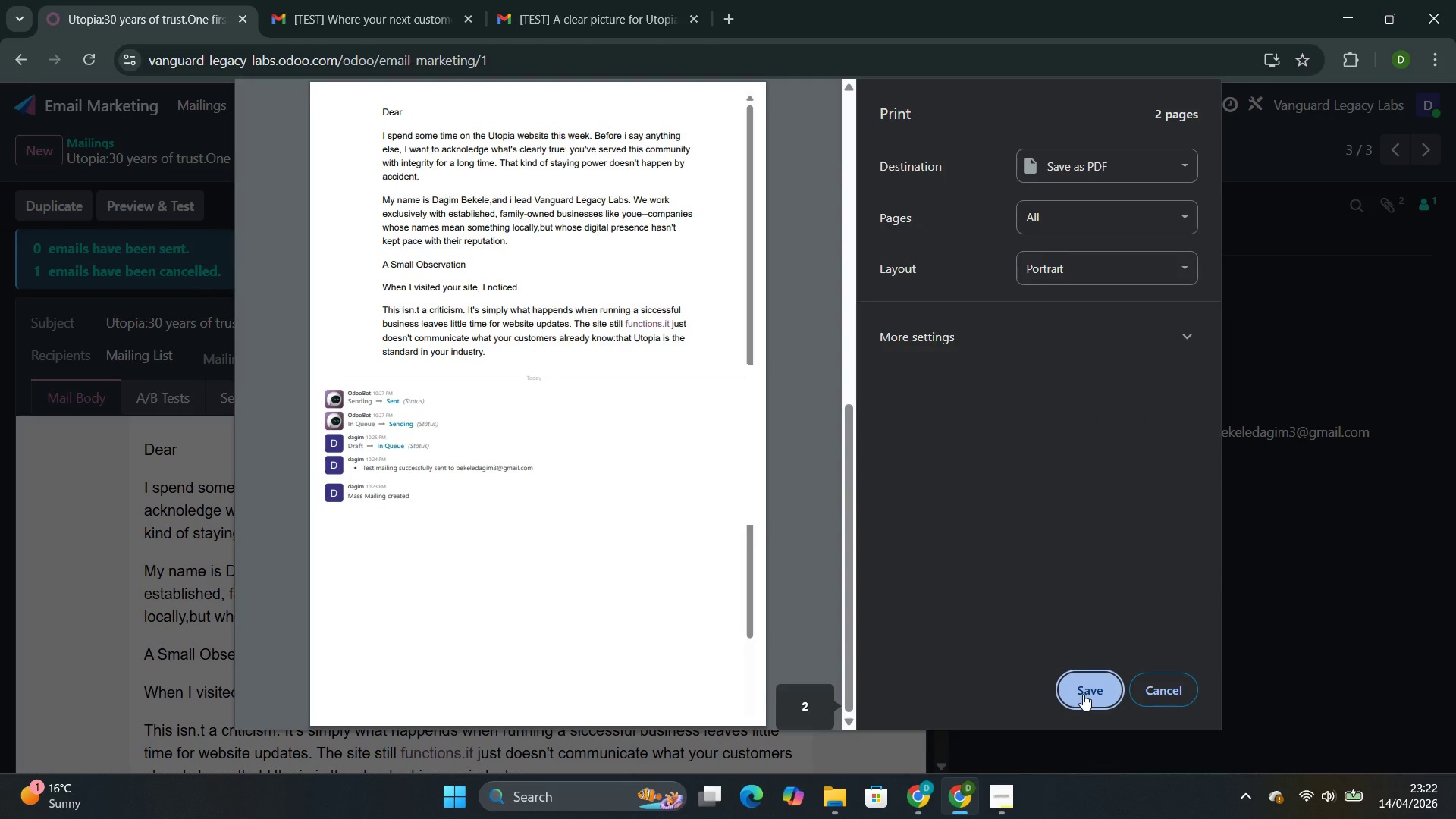 
left_click([1083, 694])
 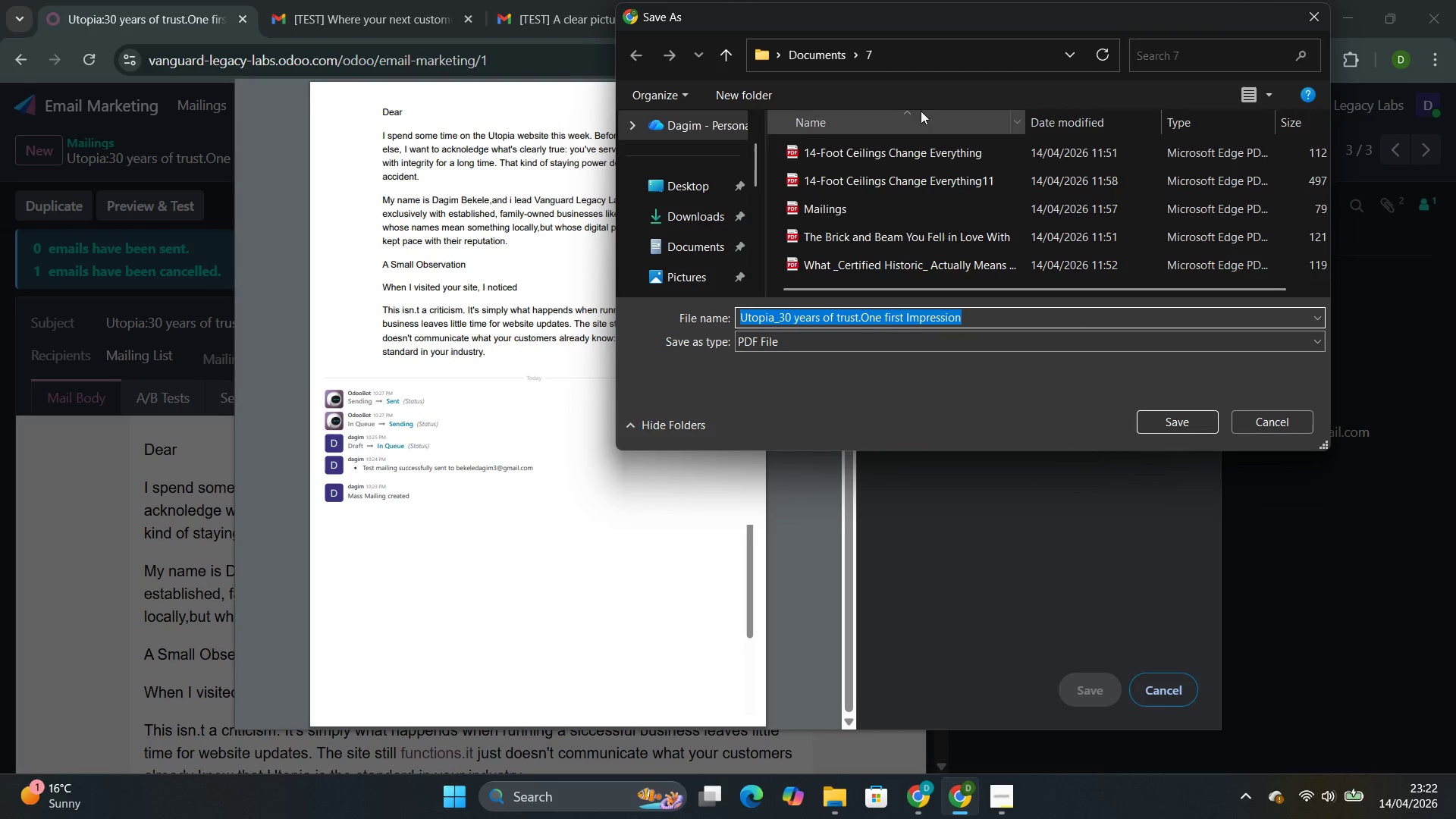 
scroll: coordinate [977, 271], scroll_direction: down, amount: 27.0
 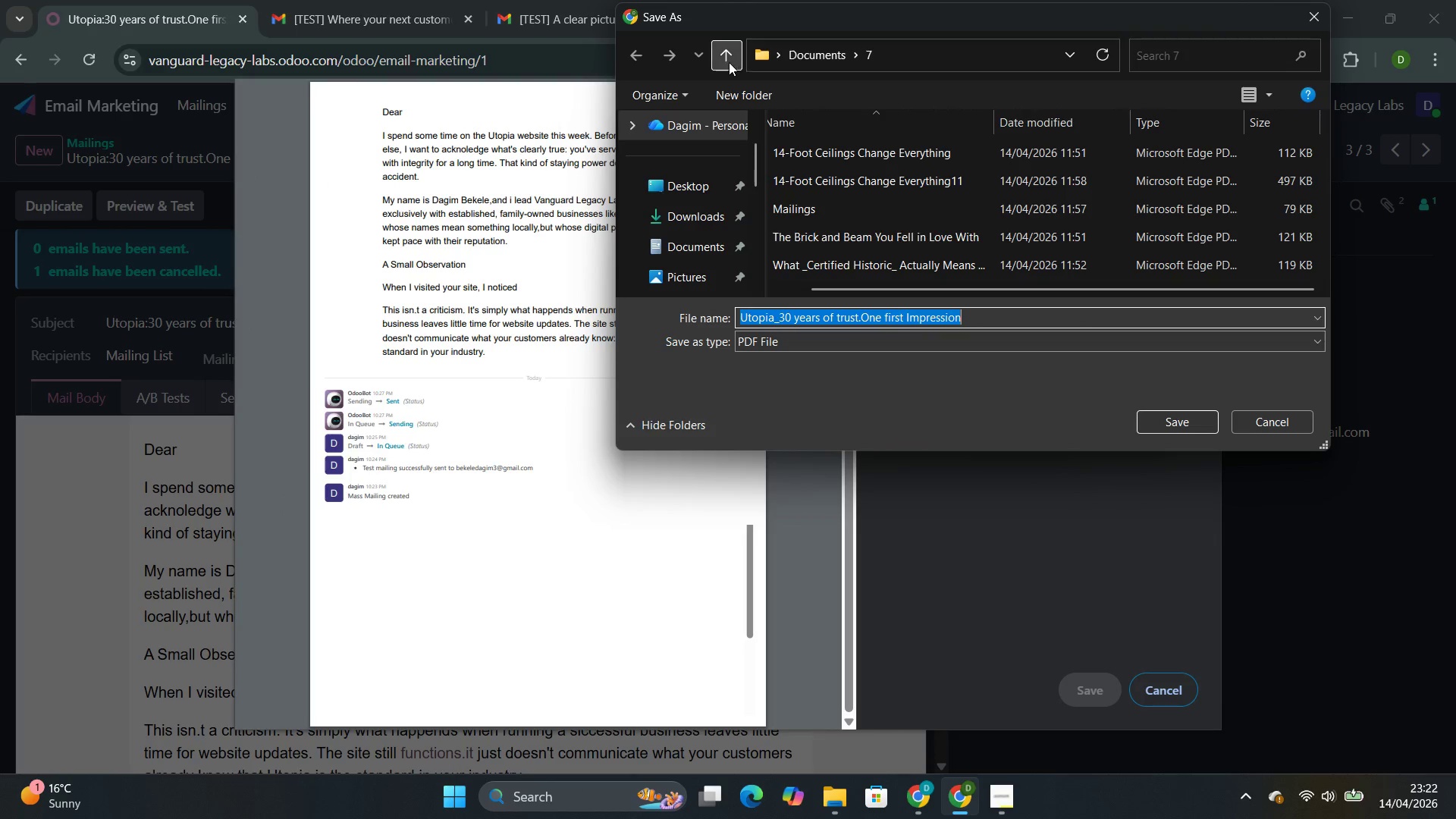 
left_click([726, 59])
 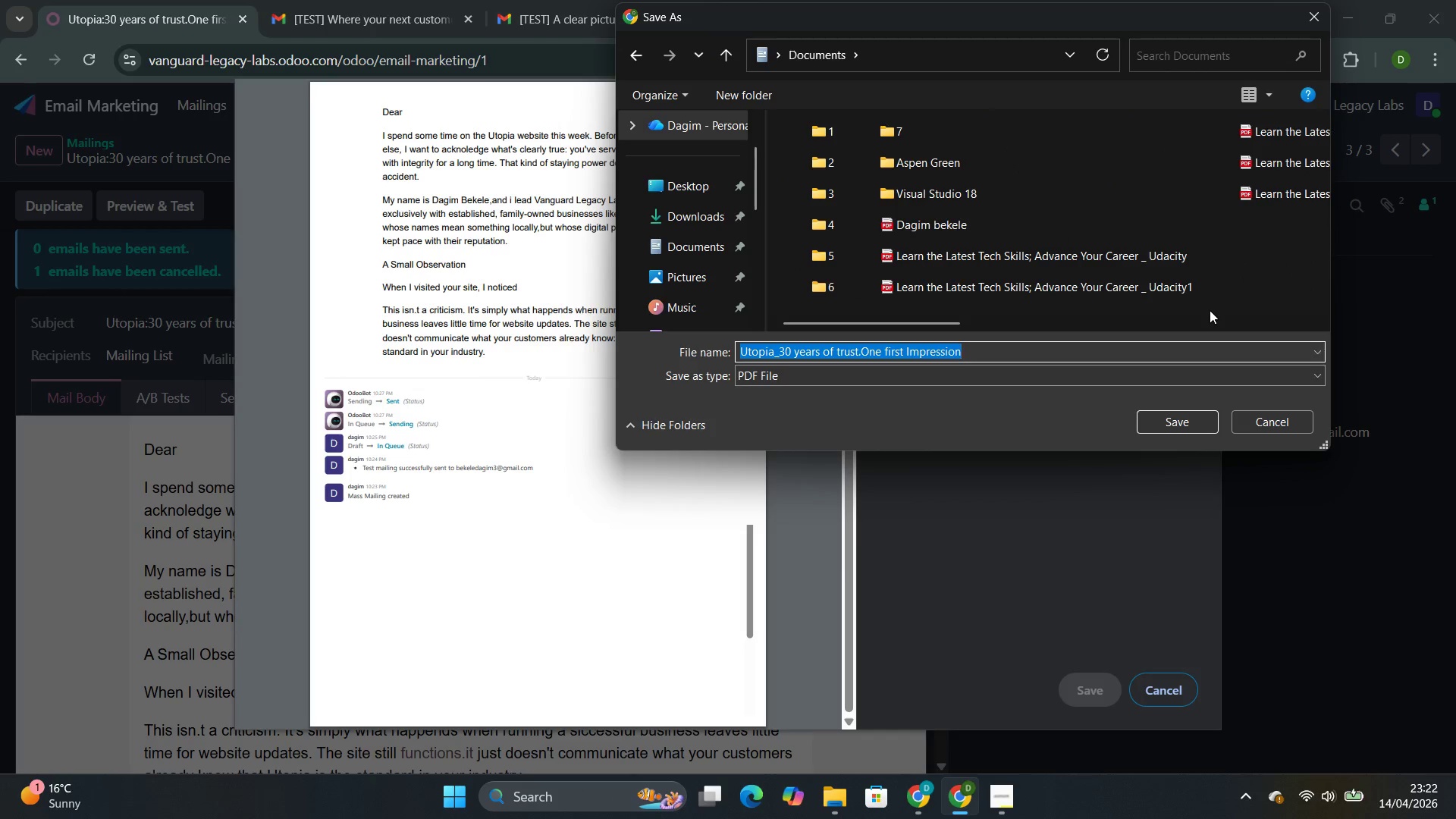 
right_click([1208, 309])
 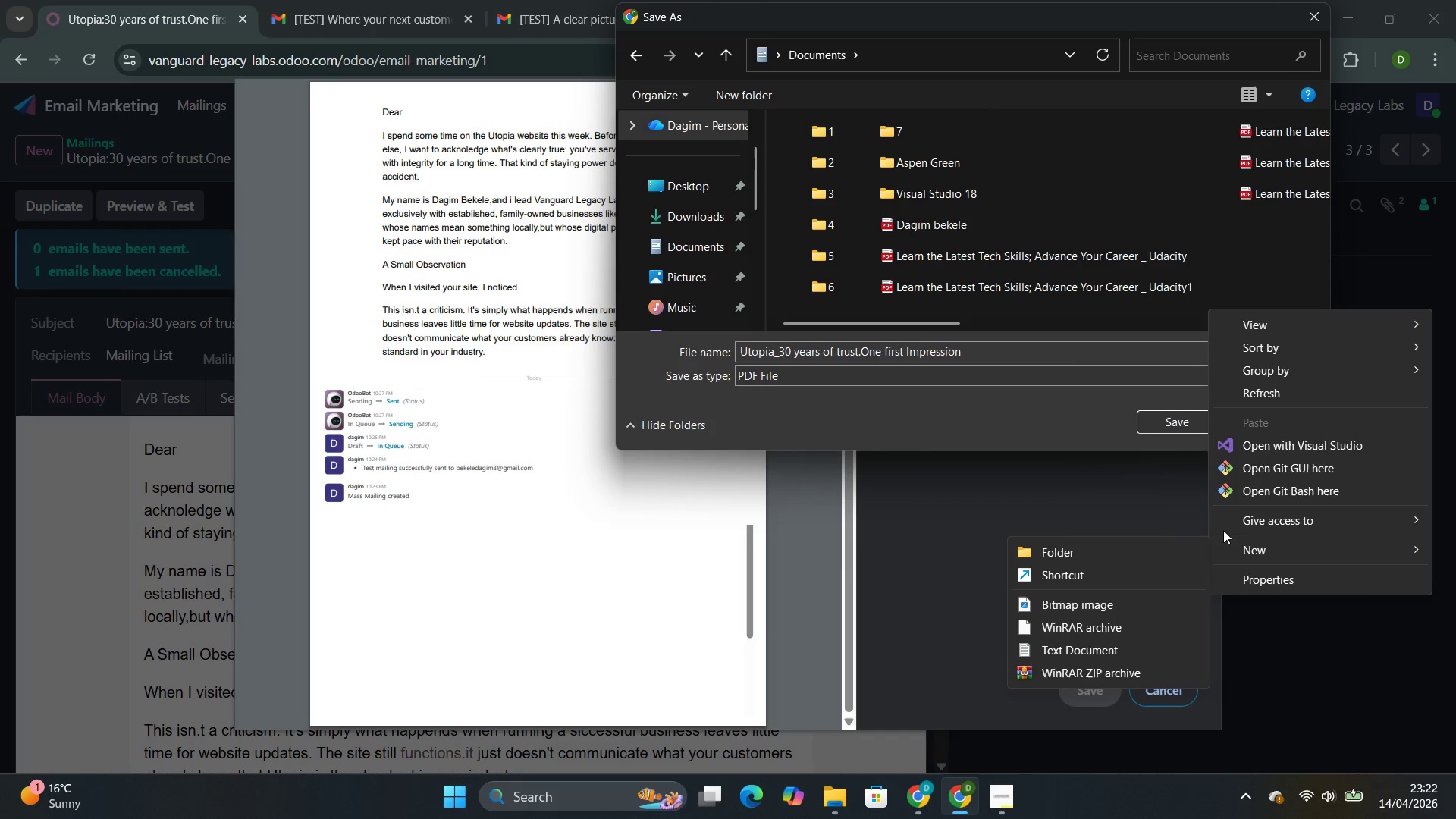 
left_click([1153, 546])
 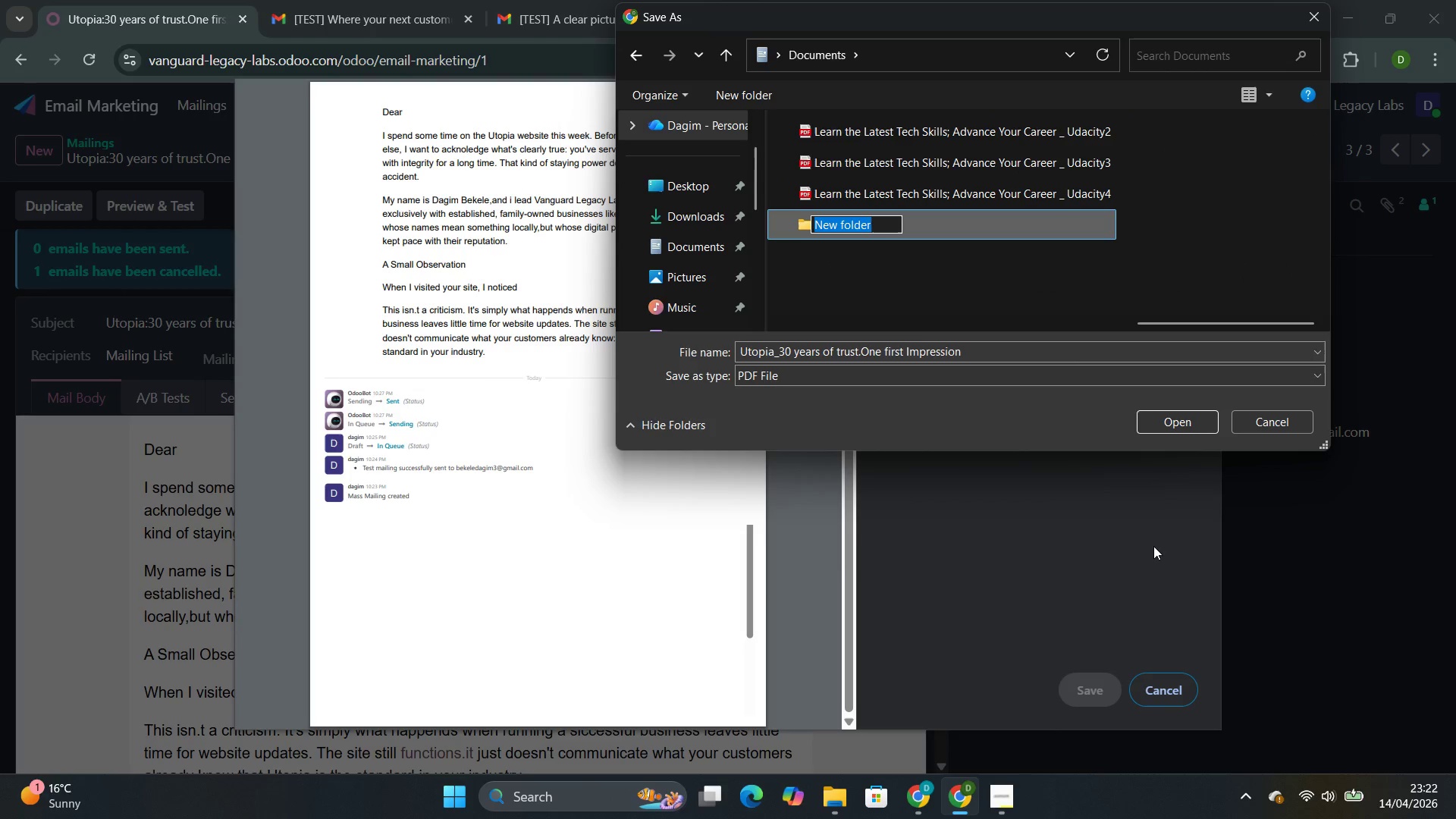 
key(6)
 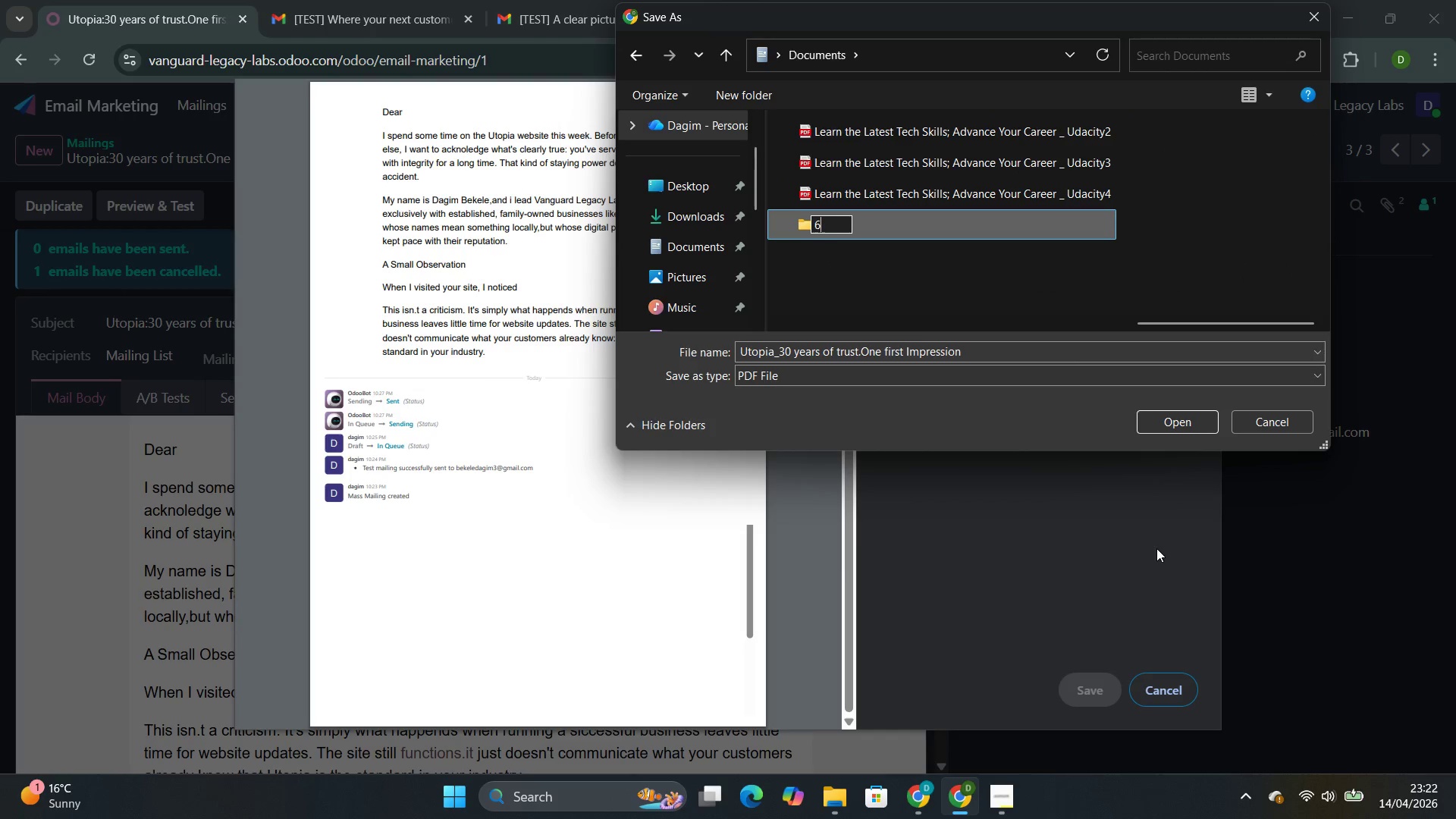 
key(Backspace)
 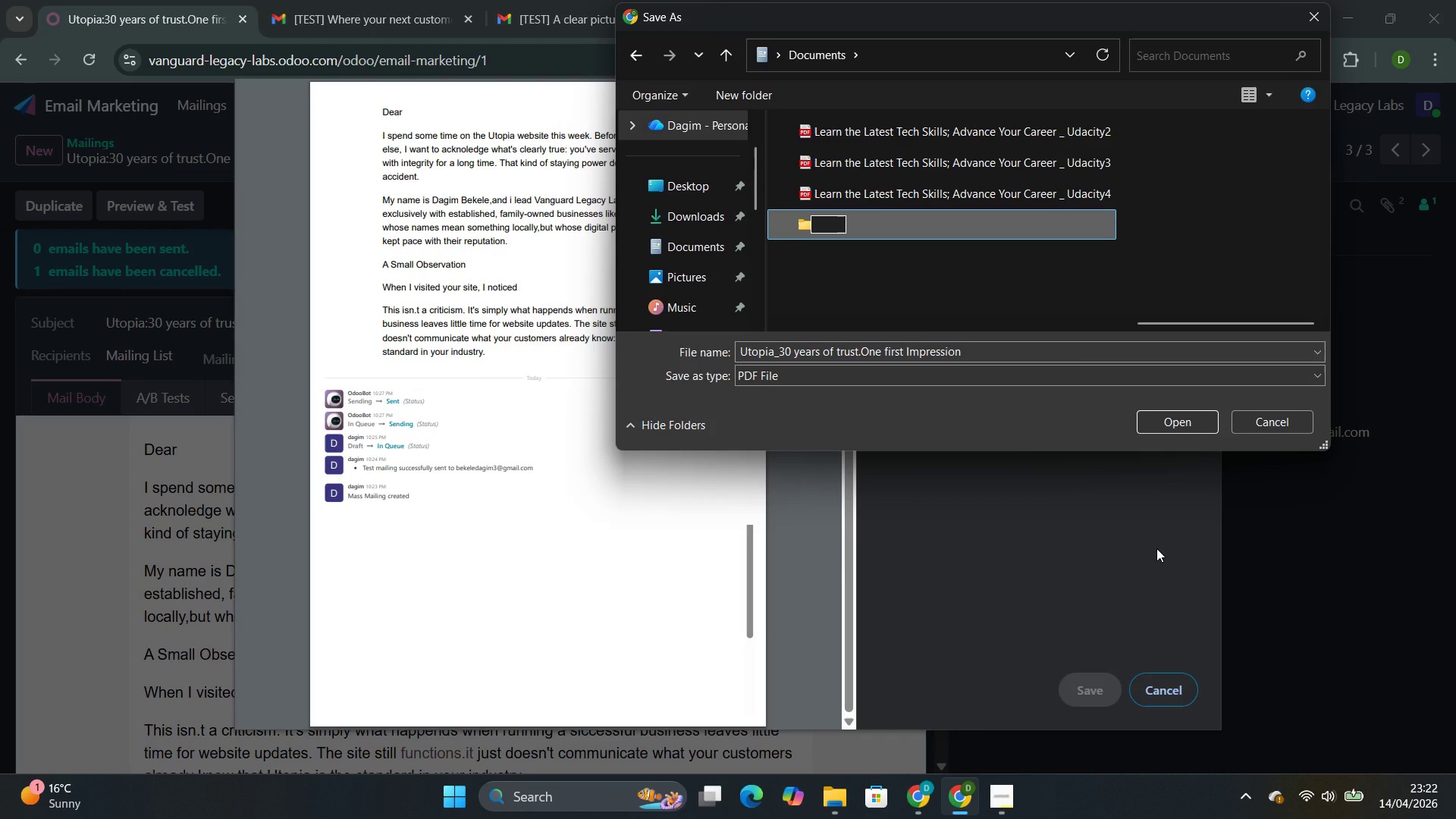 
key(8)
 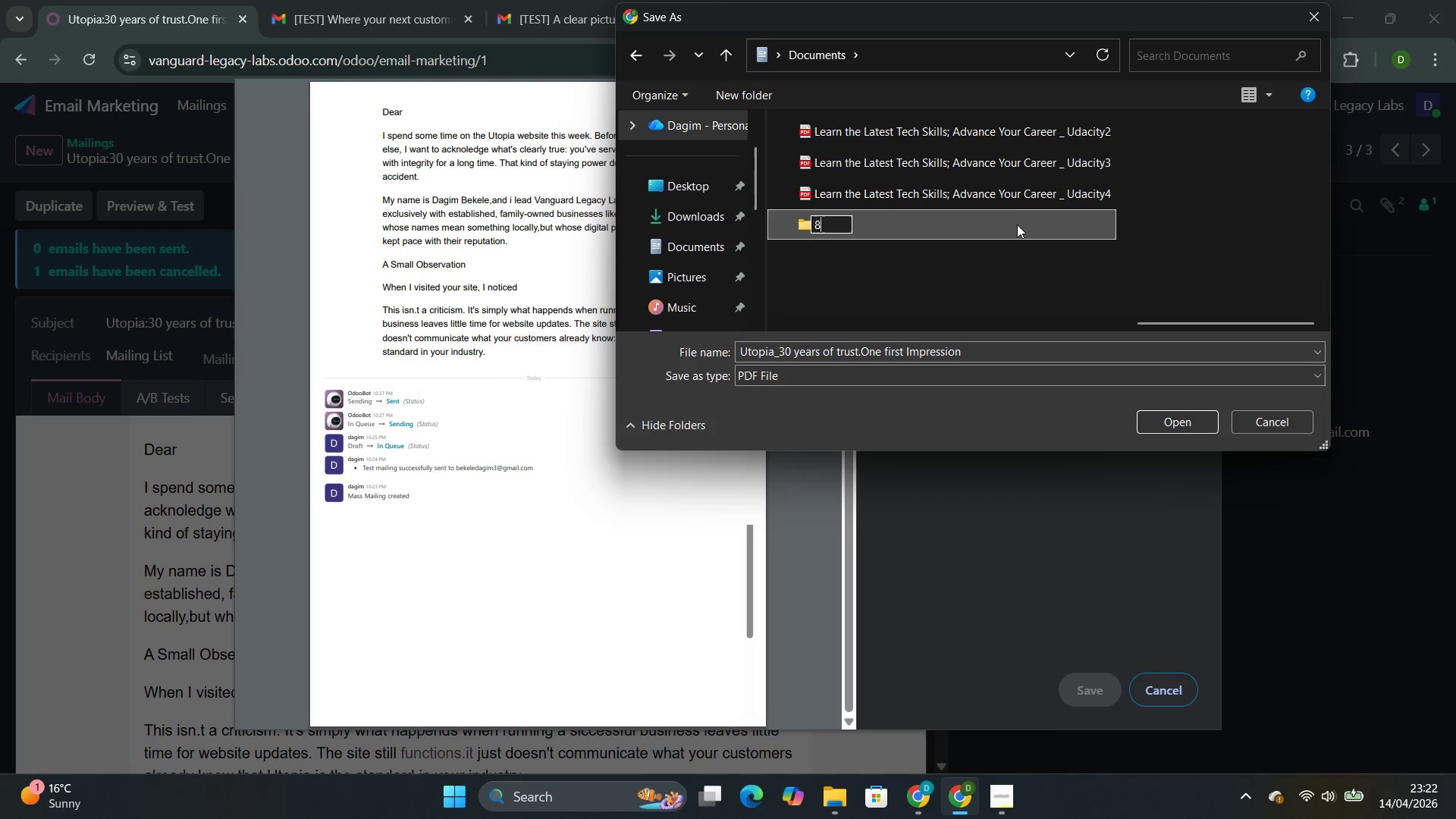 
double_click([1018, 227])
 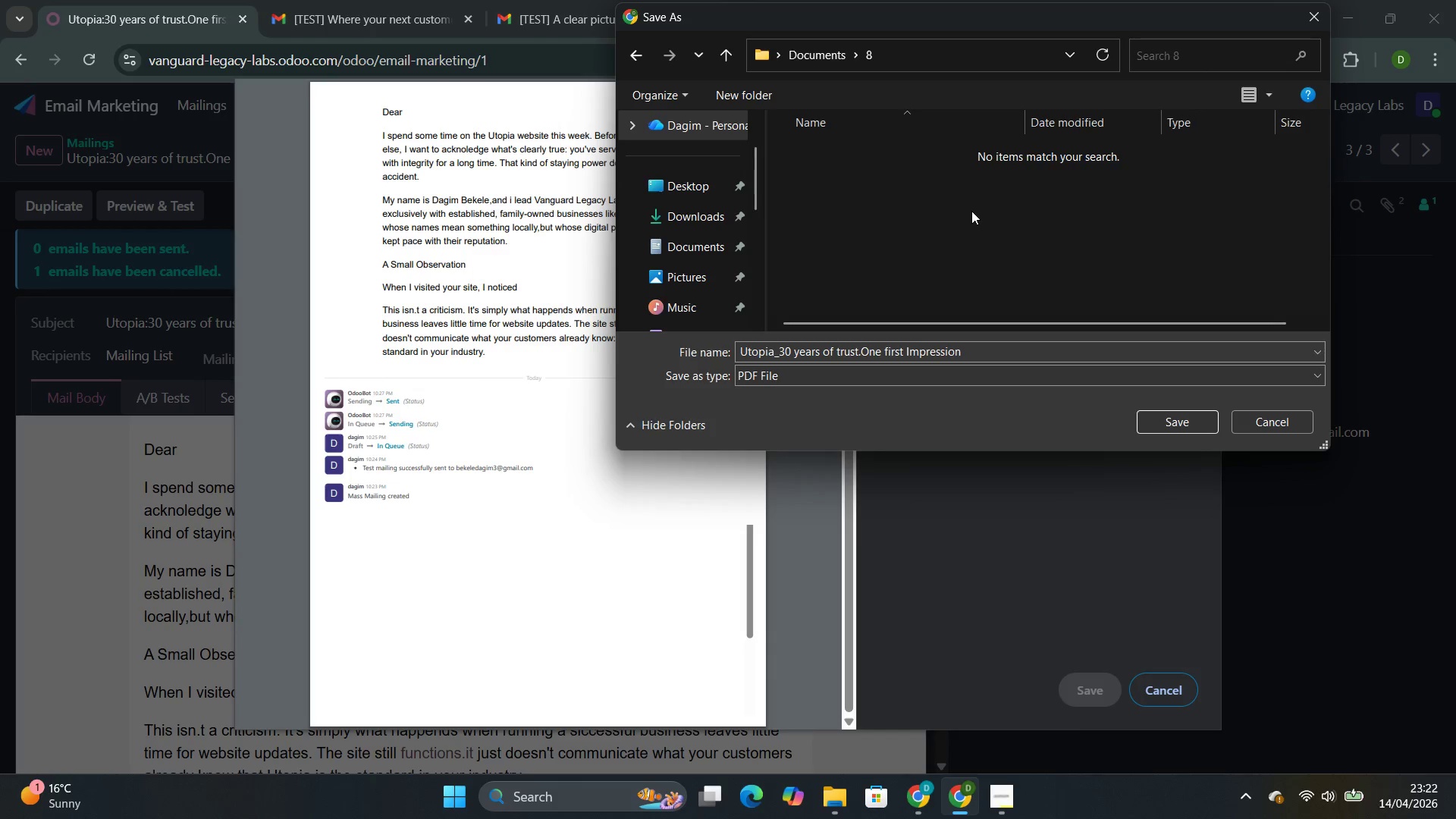 
left_click([971, 211])
 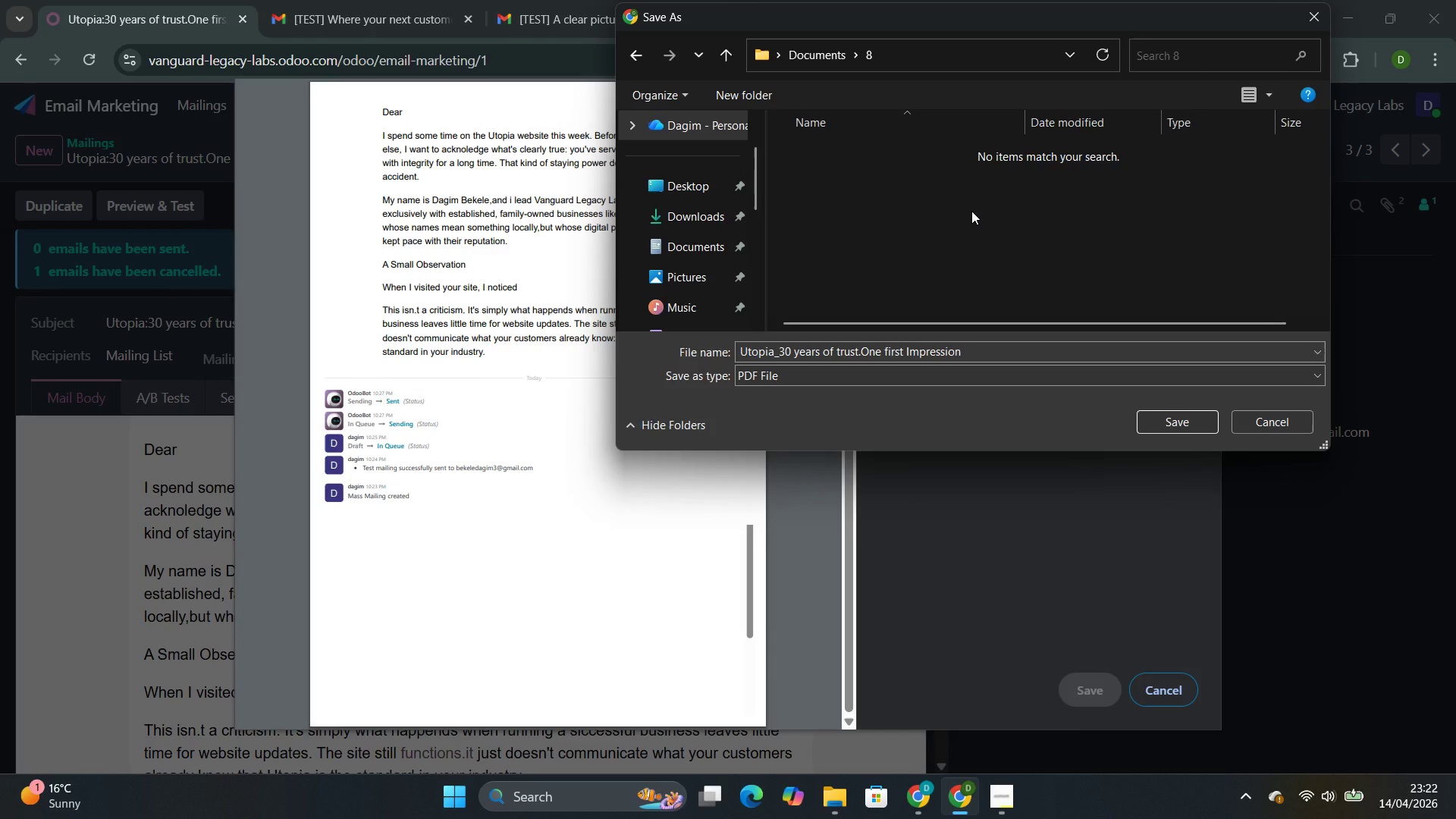 
hold_key(key=ControlLeft, duration=0.47)
 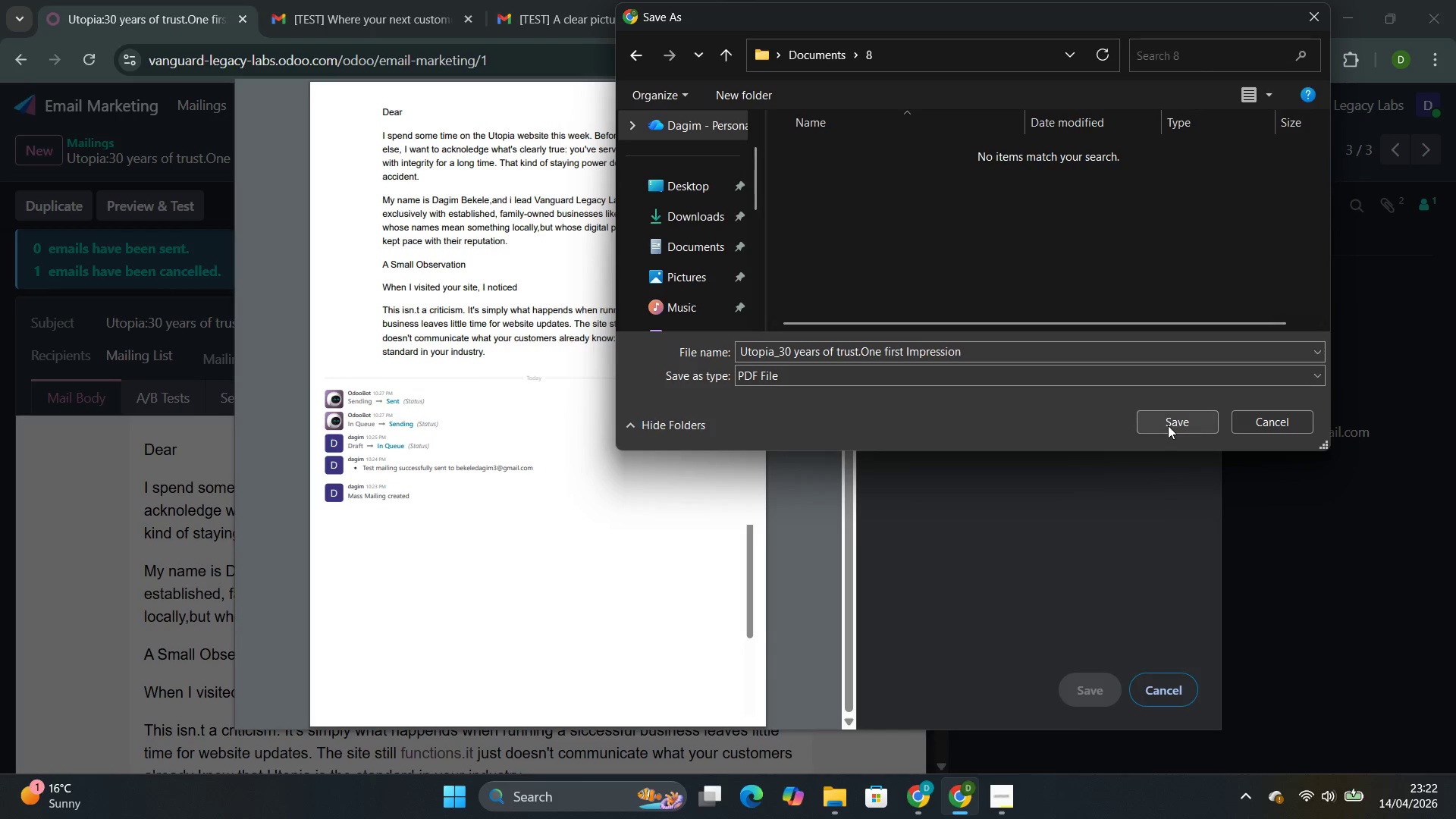 
left_click([1168, 425])
 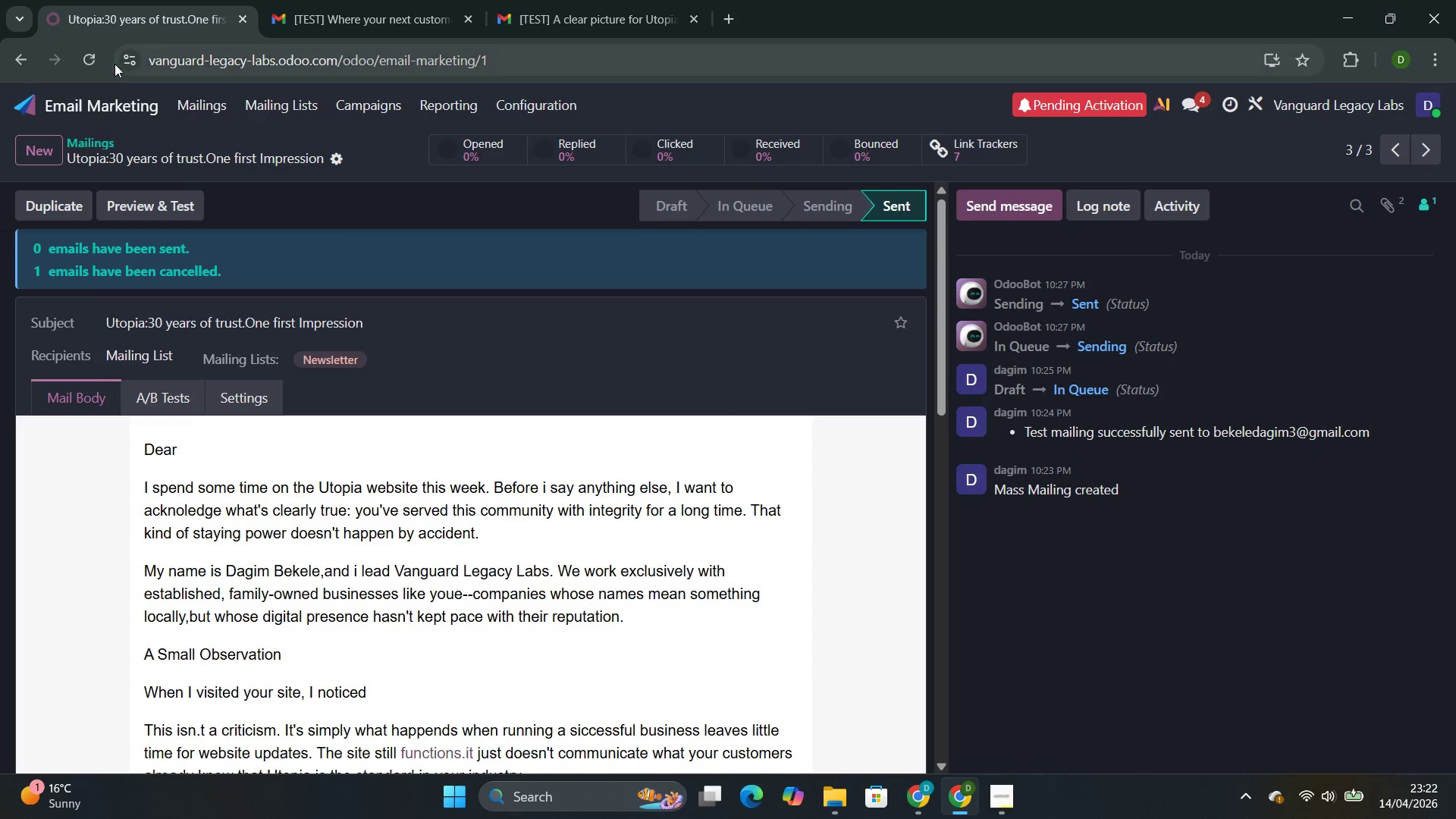 
left_click([199, 99])
 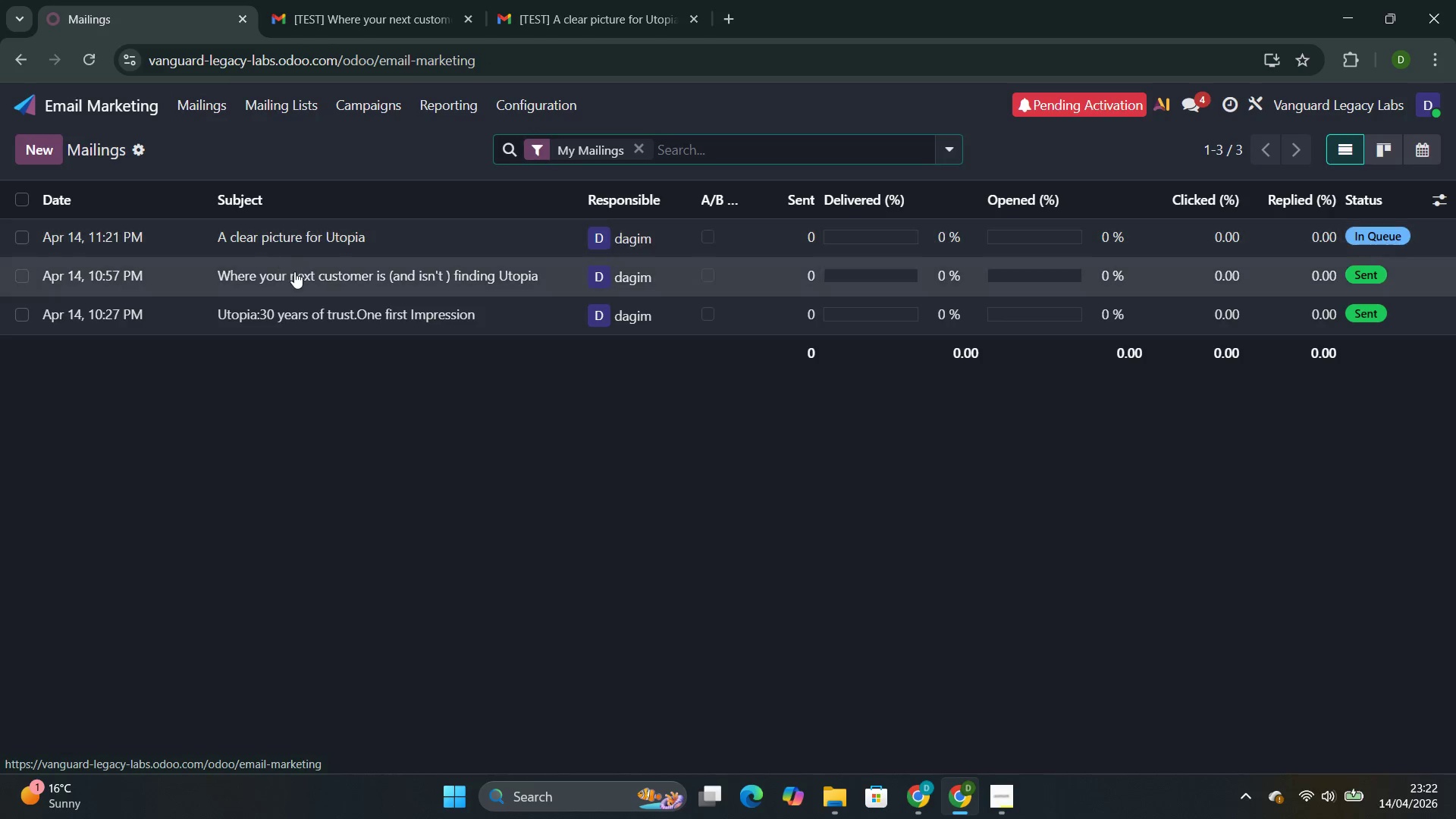 
left_click([294, 271])
 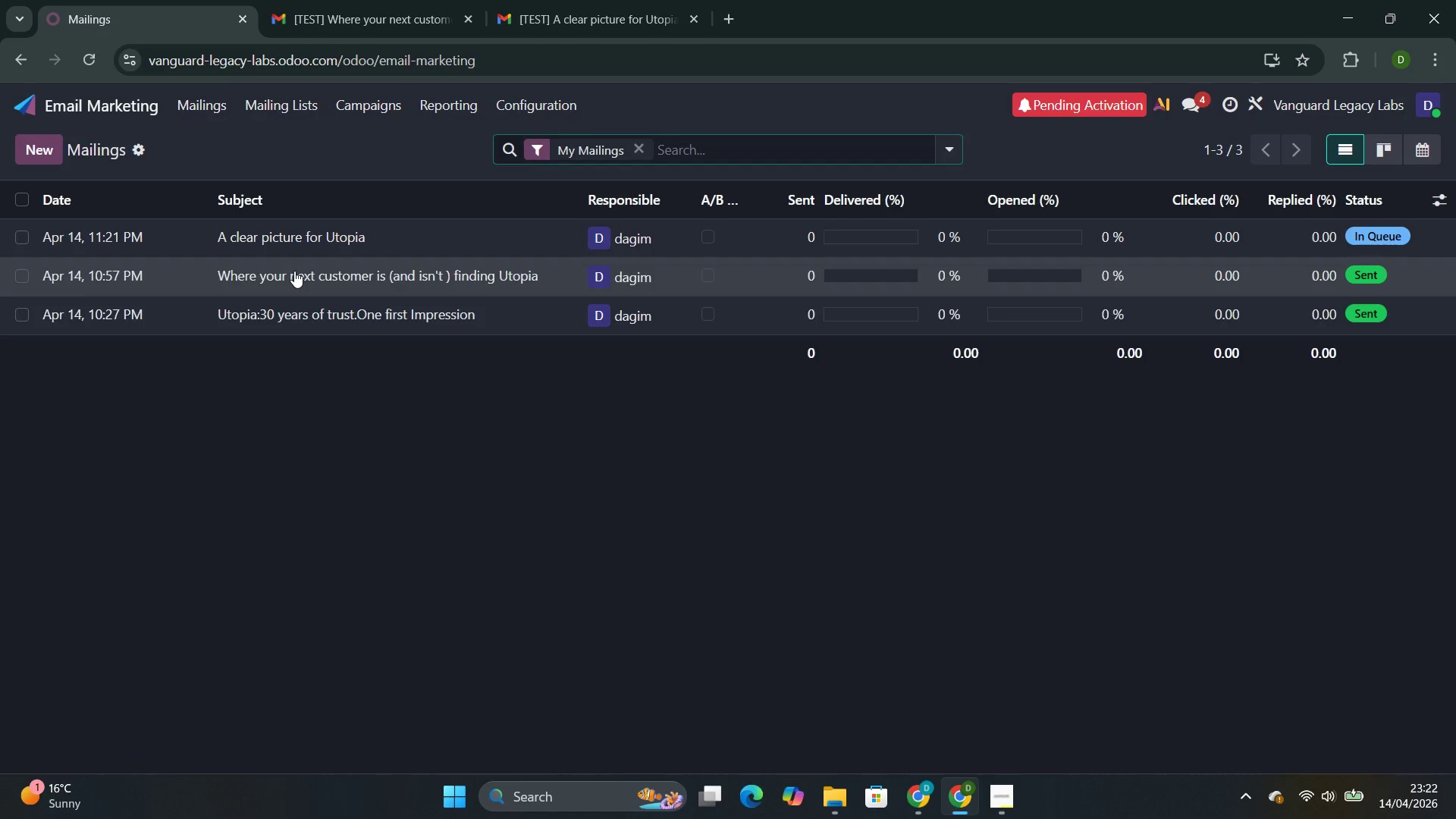 
mouse_move([306, 279])
 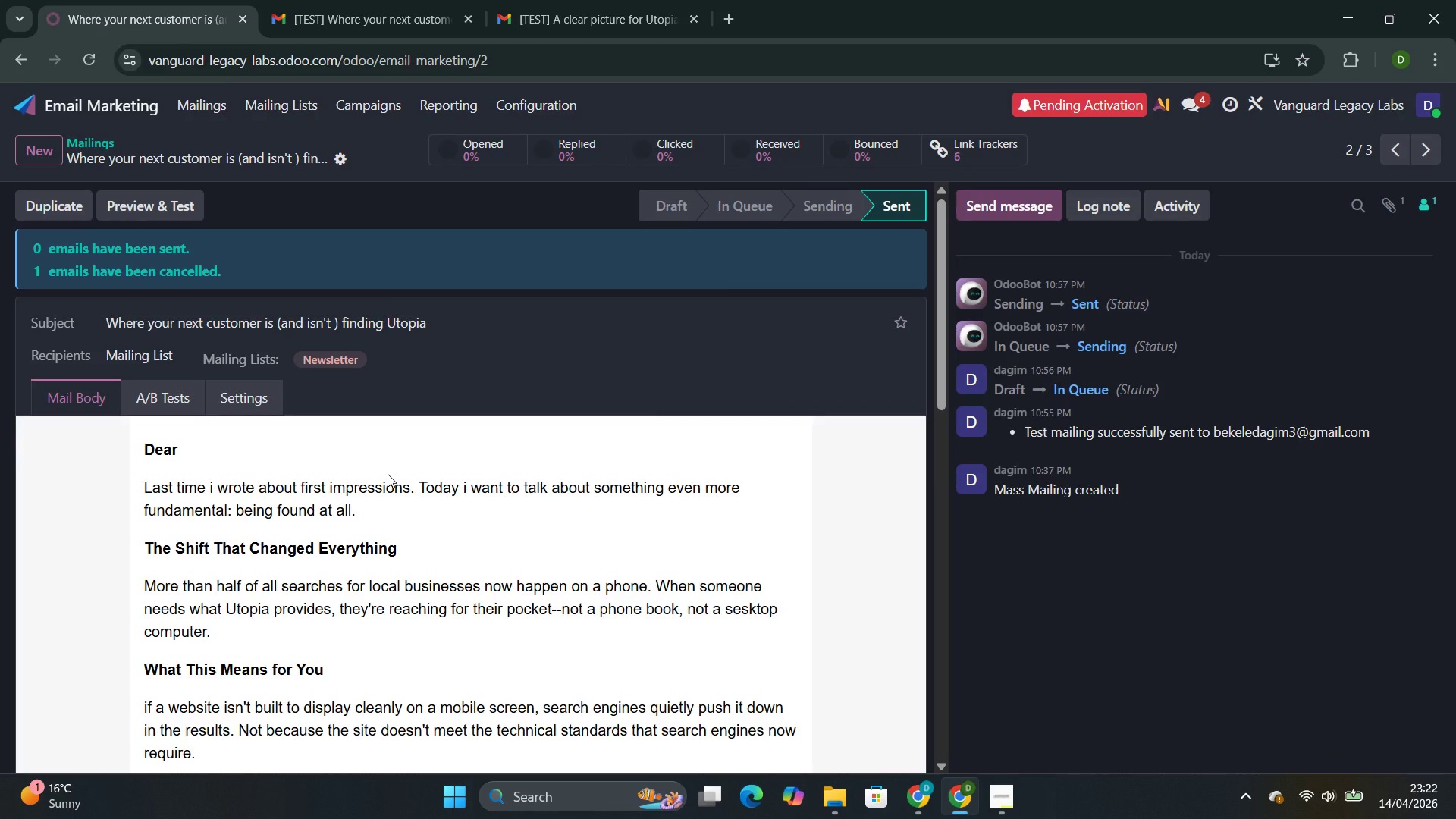 
key(Control+P)
 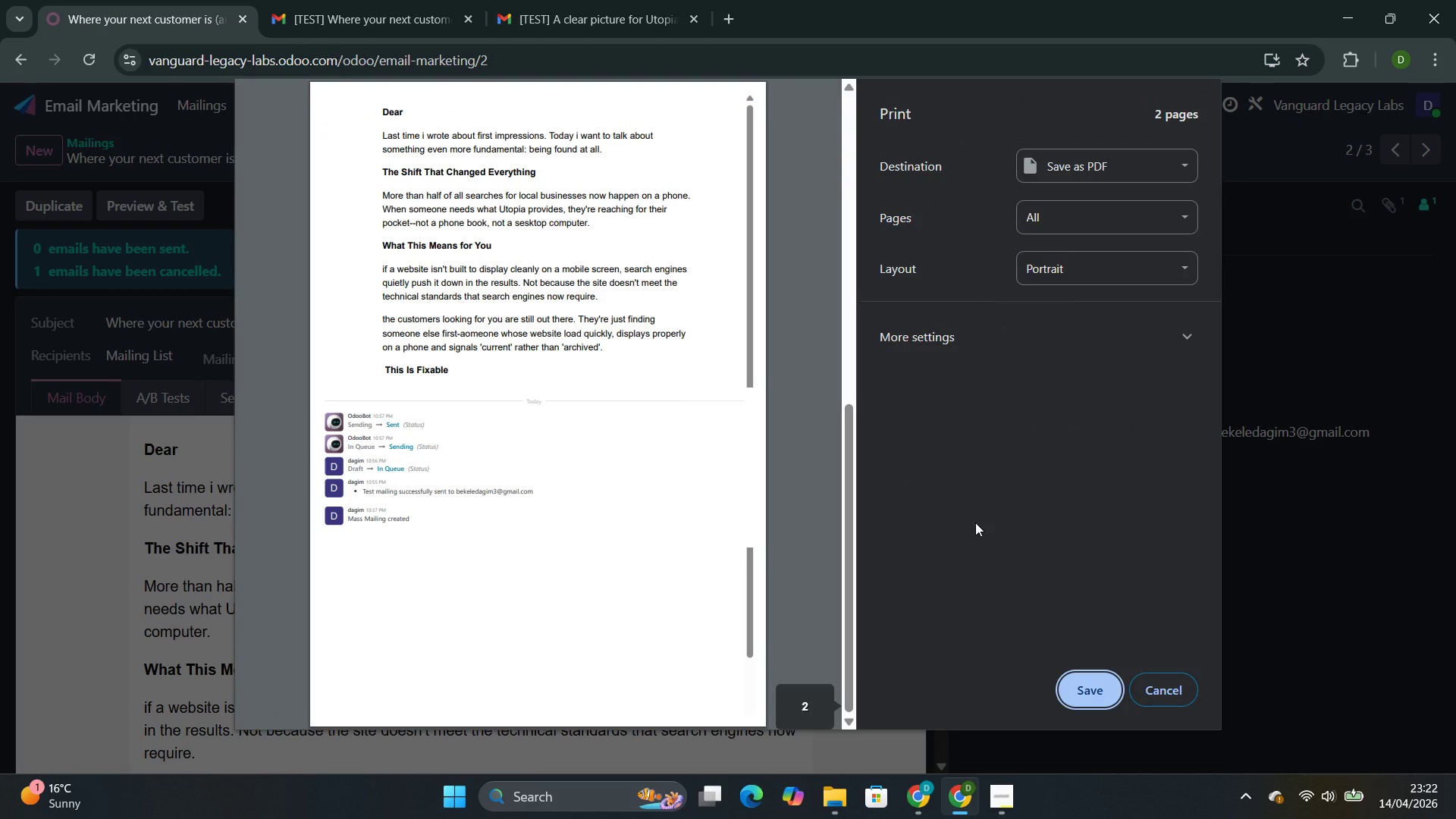 
left_click([1094, 687])
 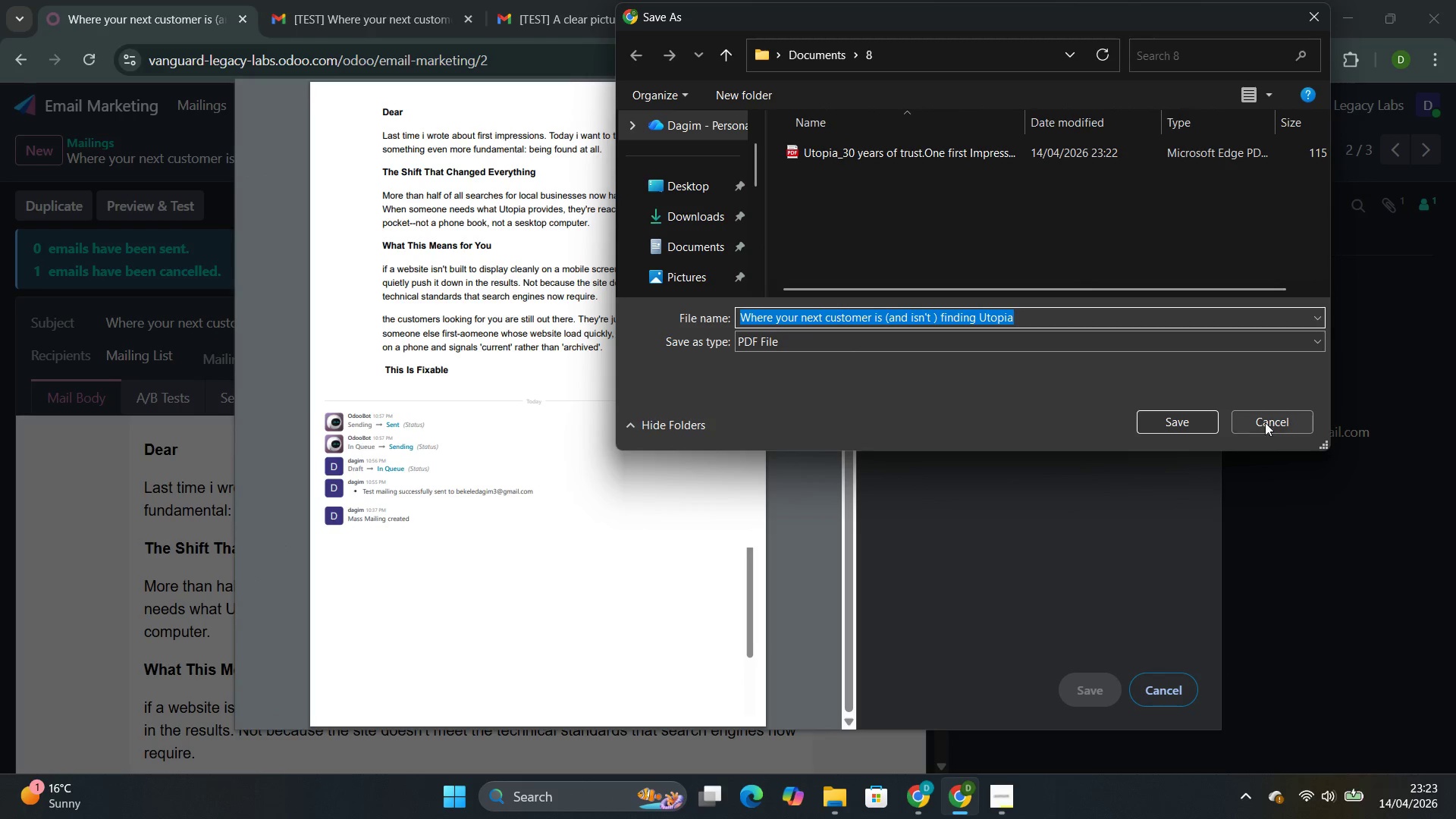 
left_click([1183, 422])
 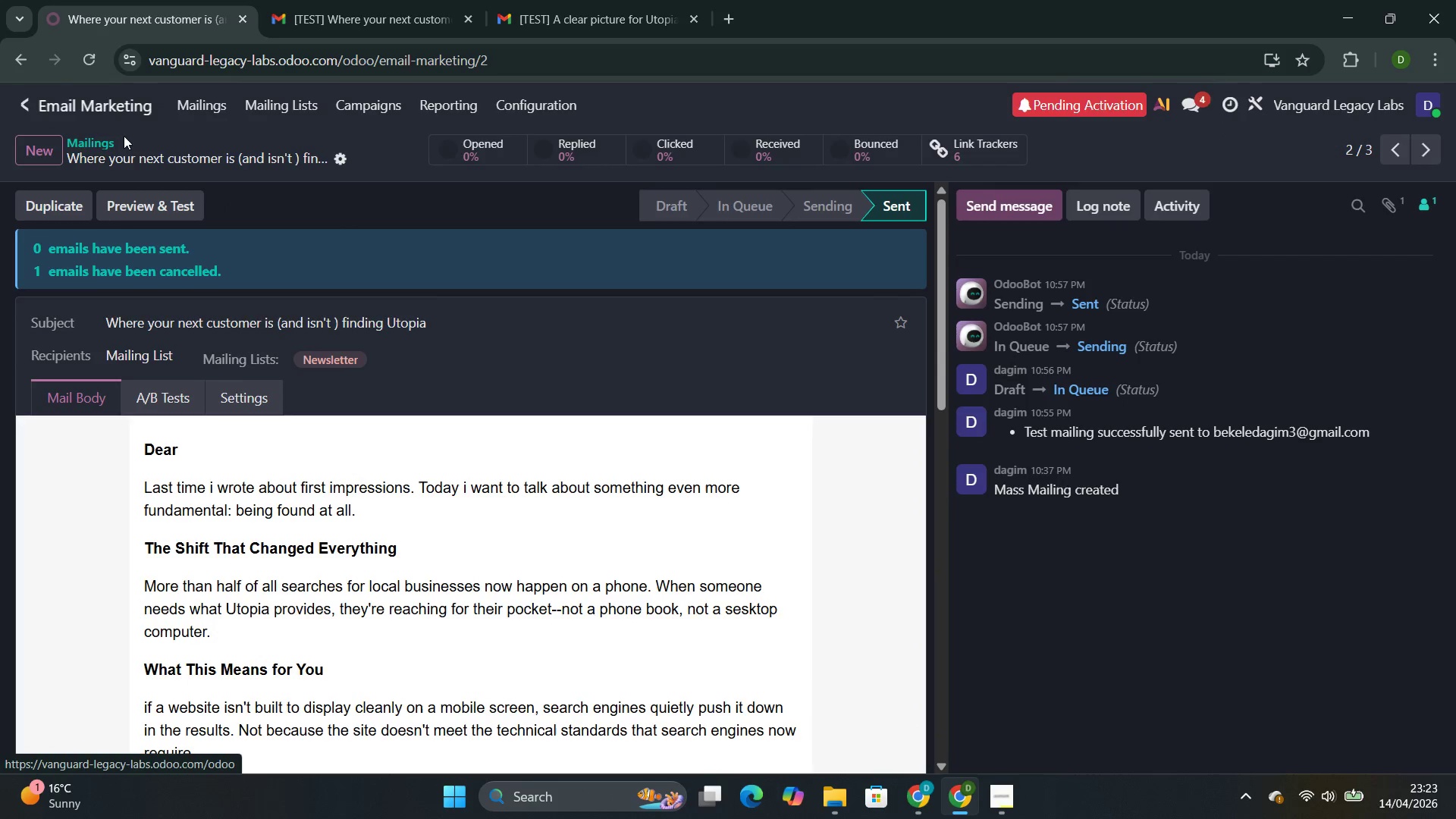 
left_click([193, 101])
 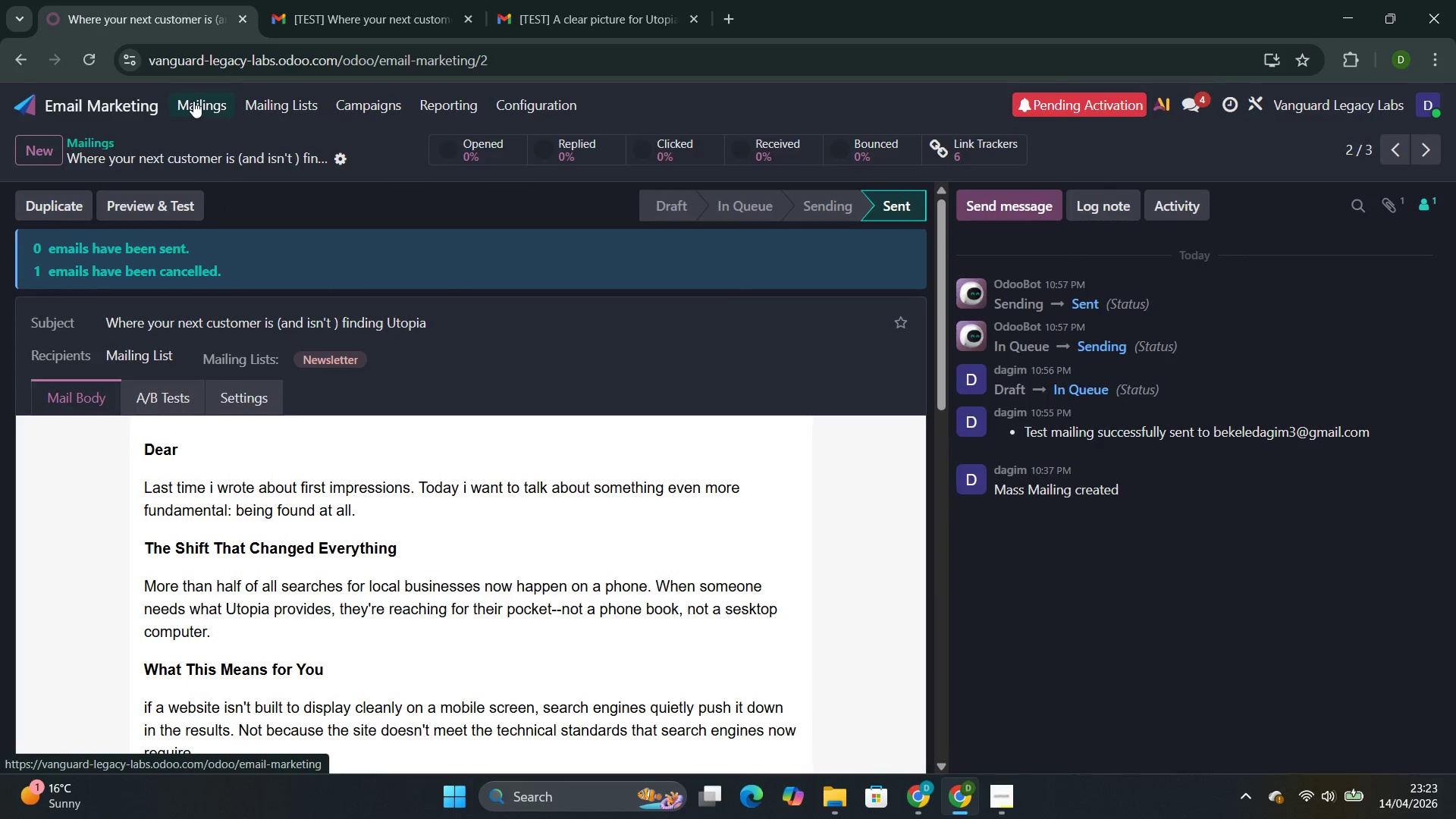 